 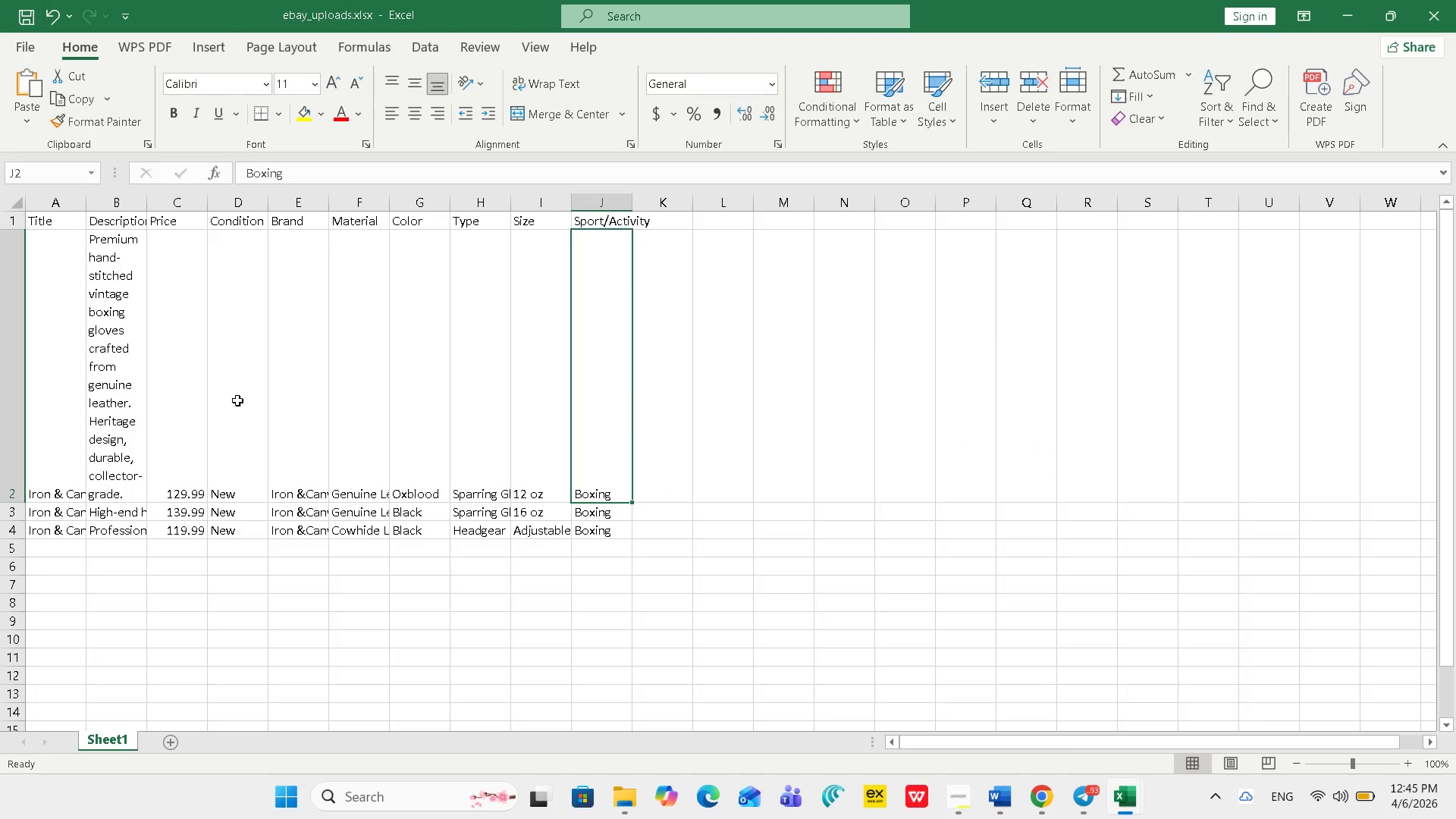 
left_click([71, 493])
 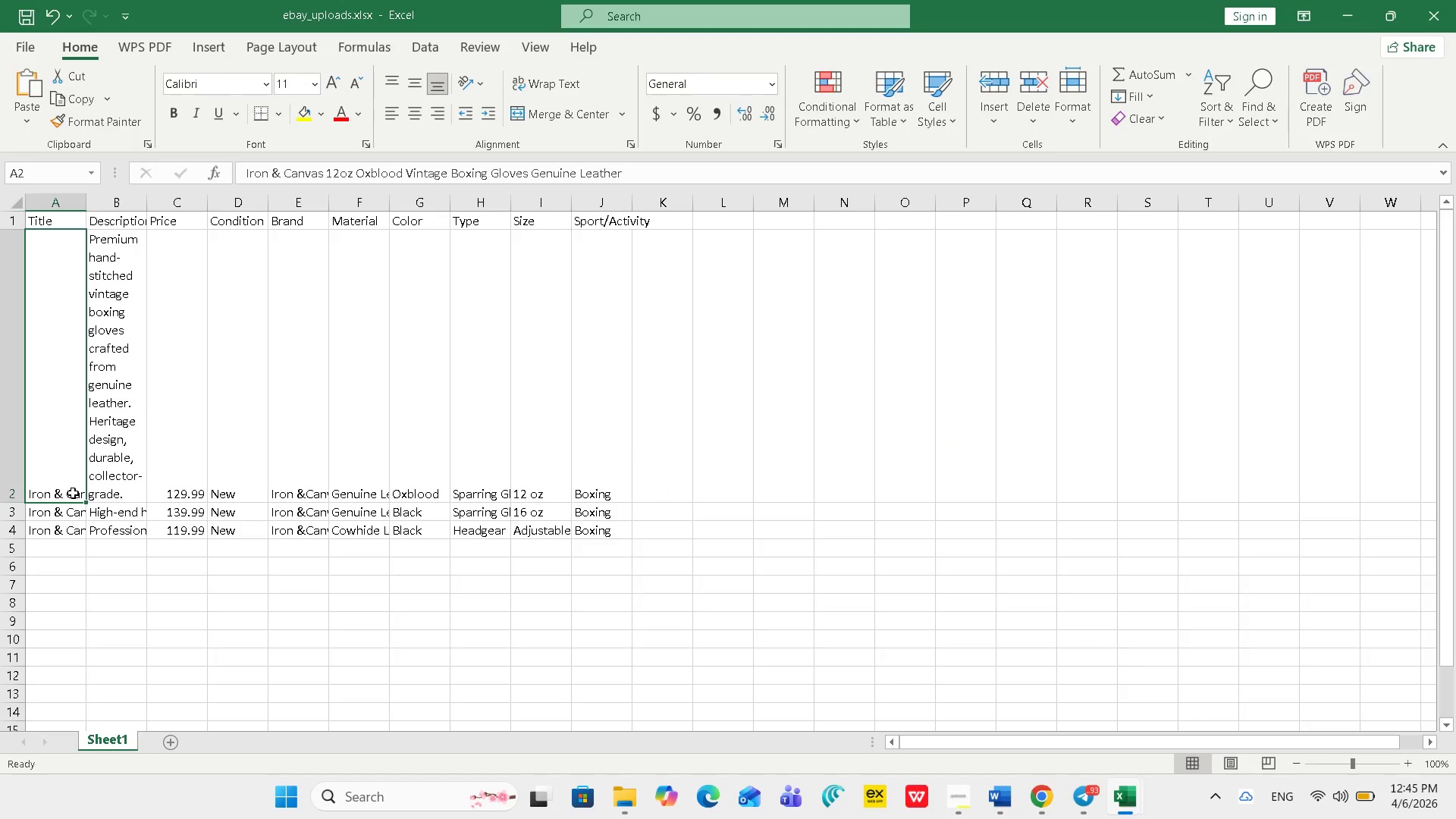 
double_click([73, 493])
 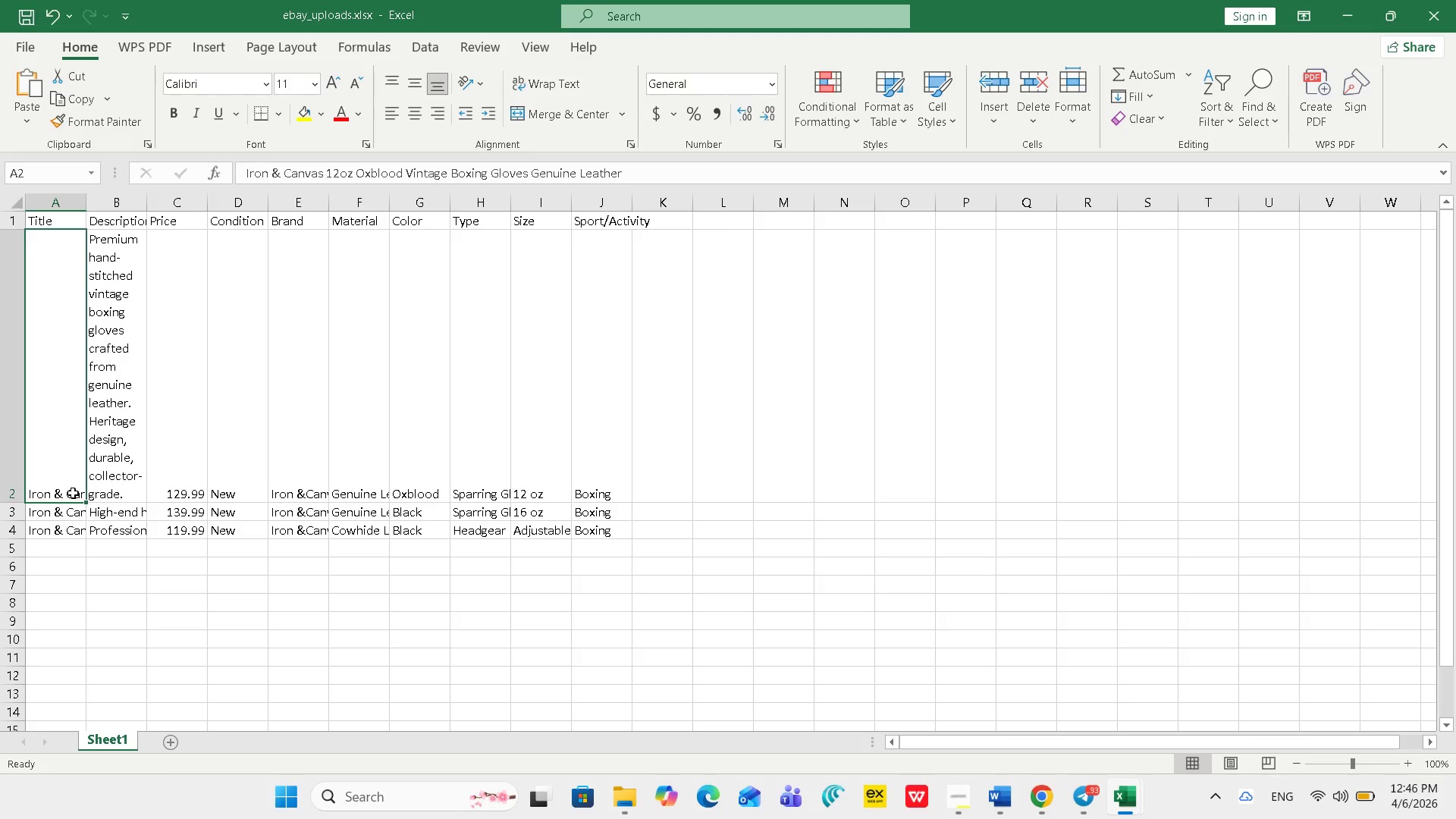 
left_click([73, 493])
 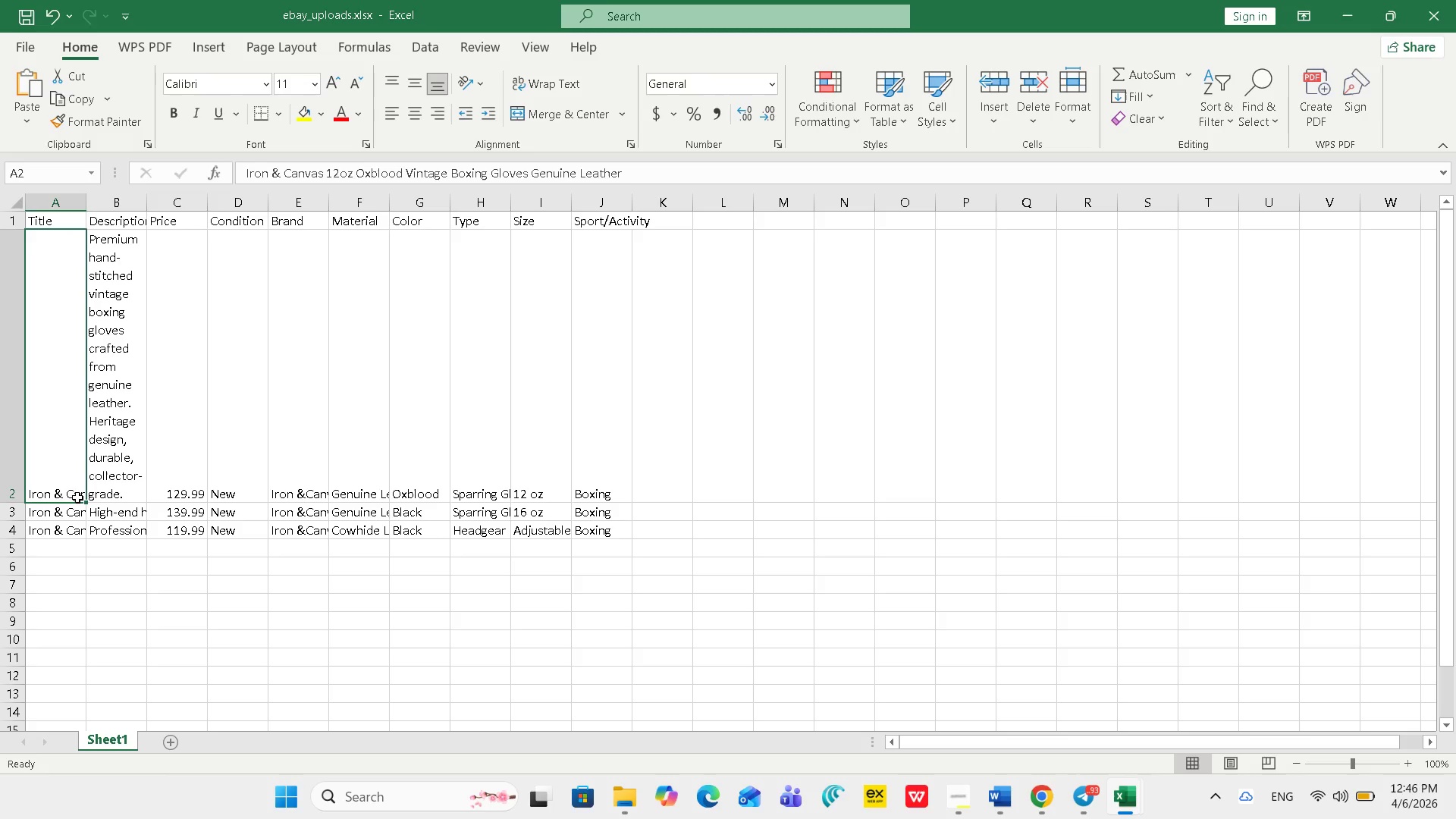 
double_click([77, 497])
 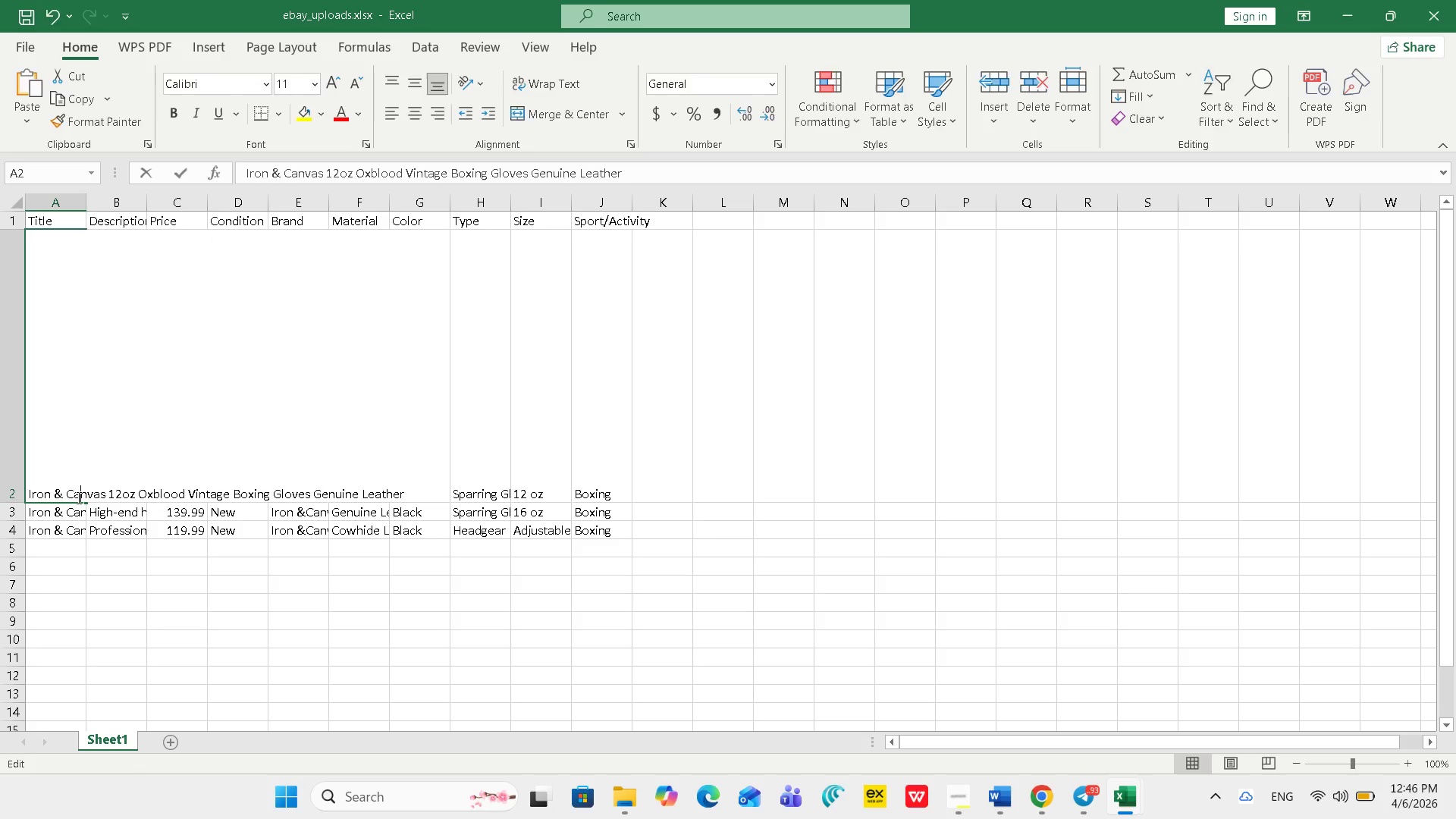 
triple_click([77, 497])
 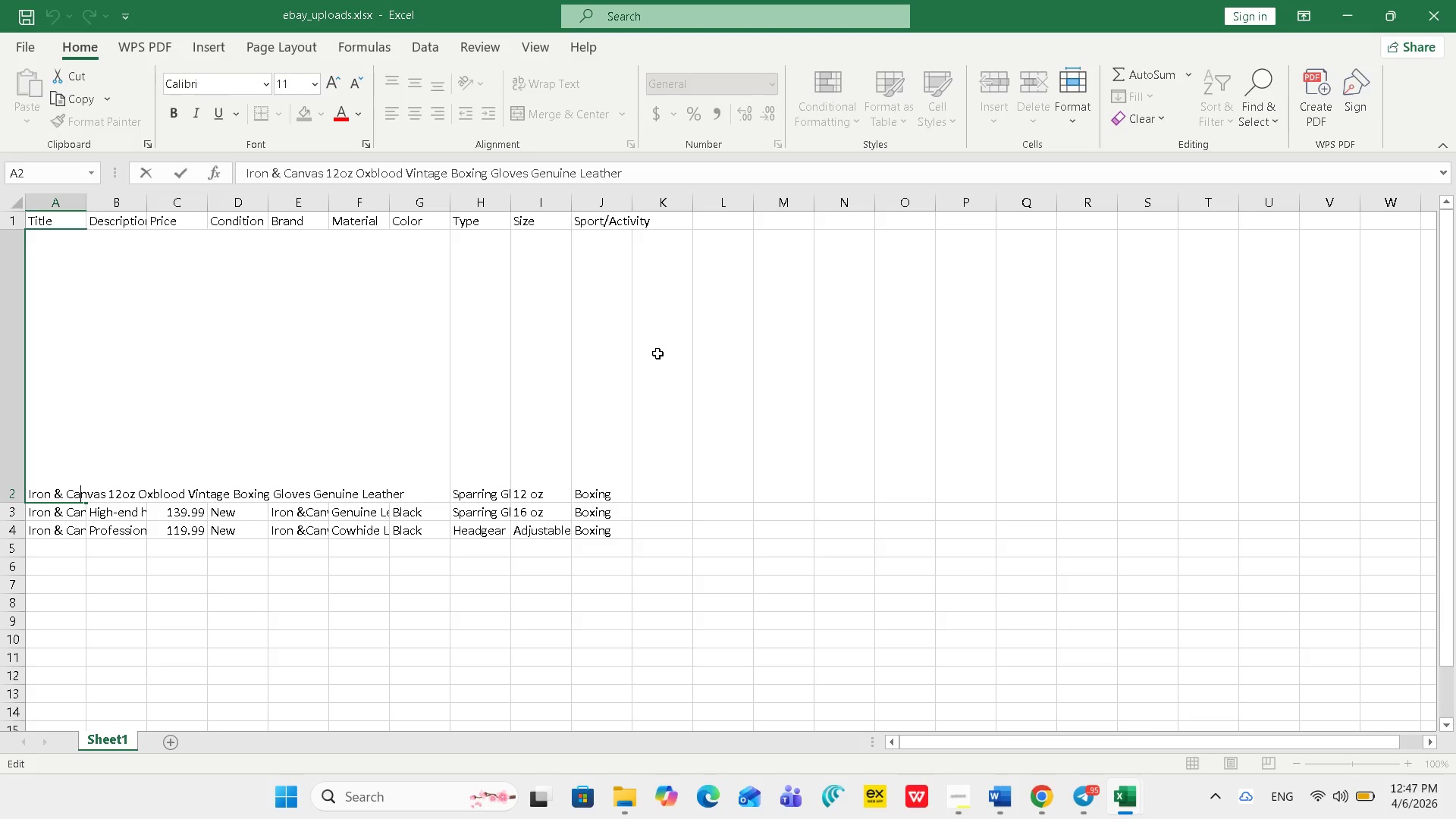 
wait(87.14)
 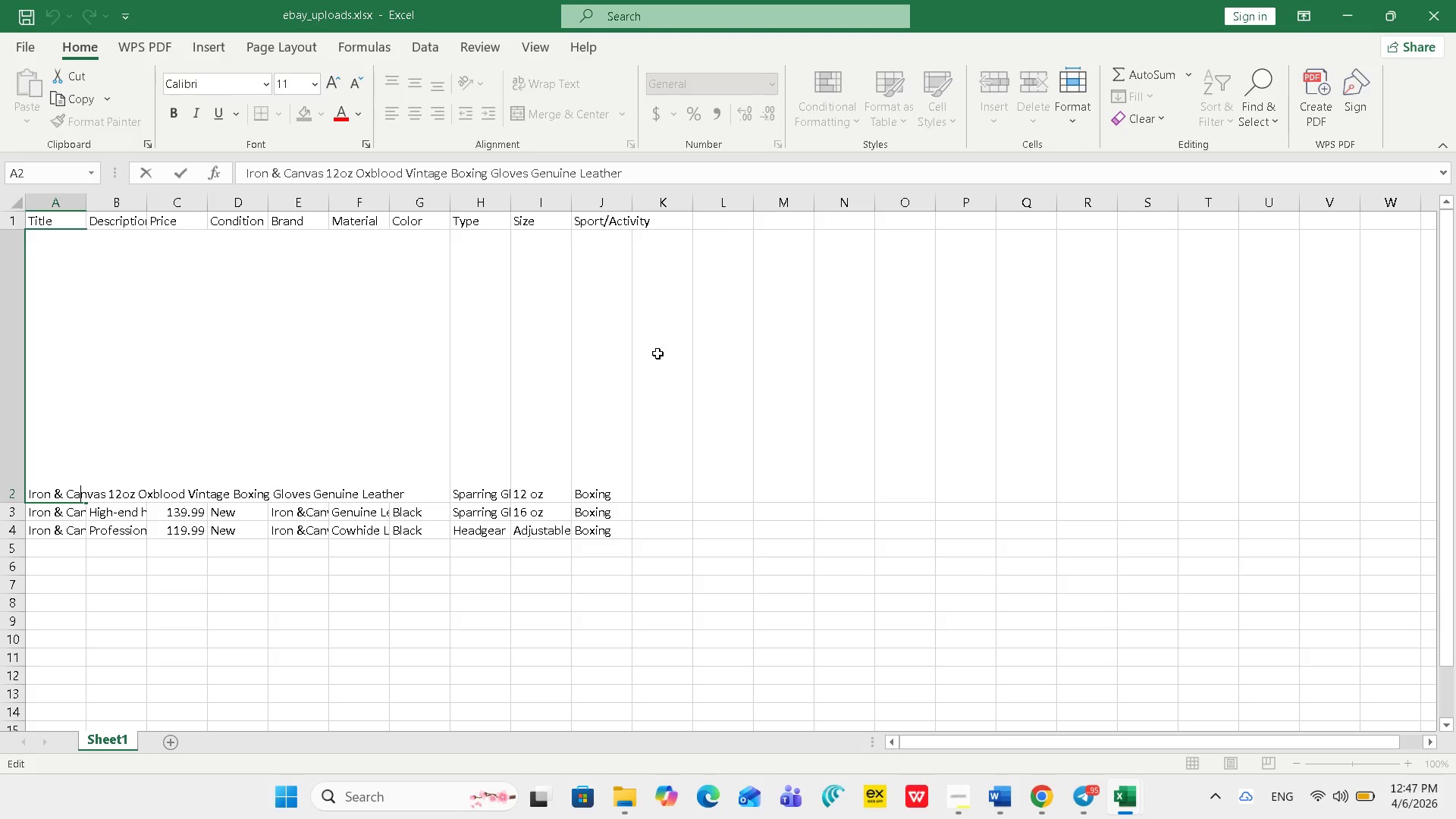 
scroll: coordinate [637, 239], scroll_direction: down, amount: 1.0
 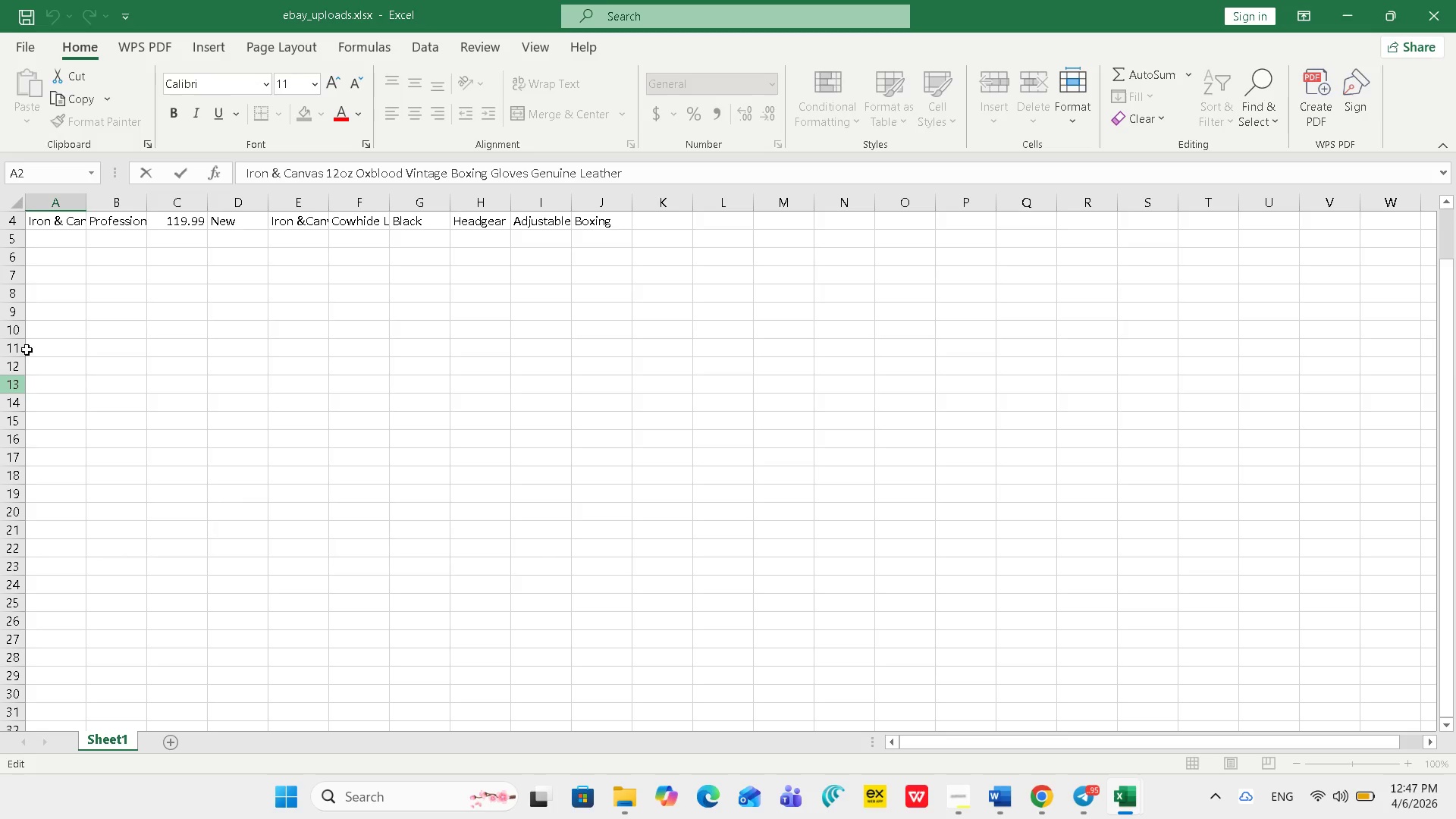 
scroll: coordinate [72, 367], scroll_direction: up, amount: 6.0
 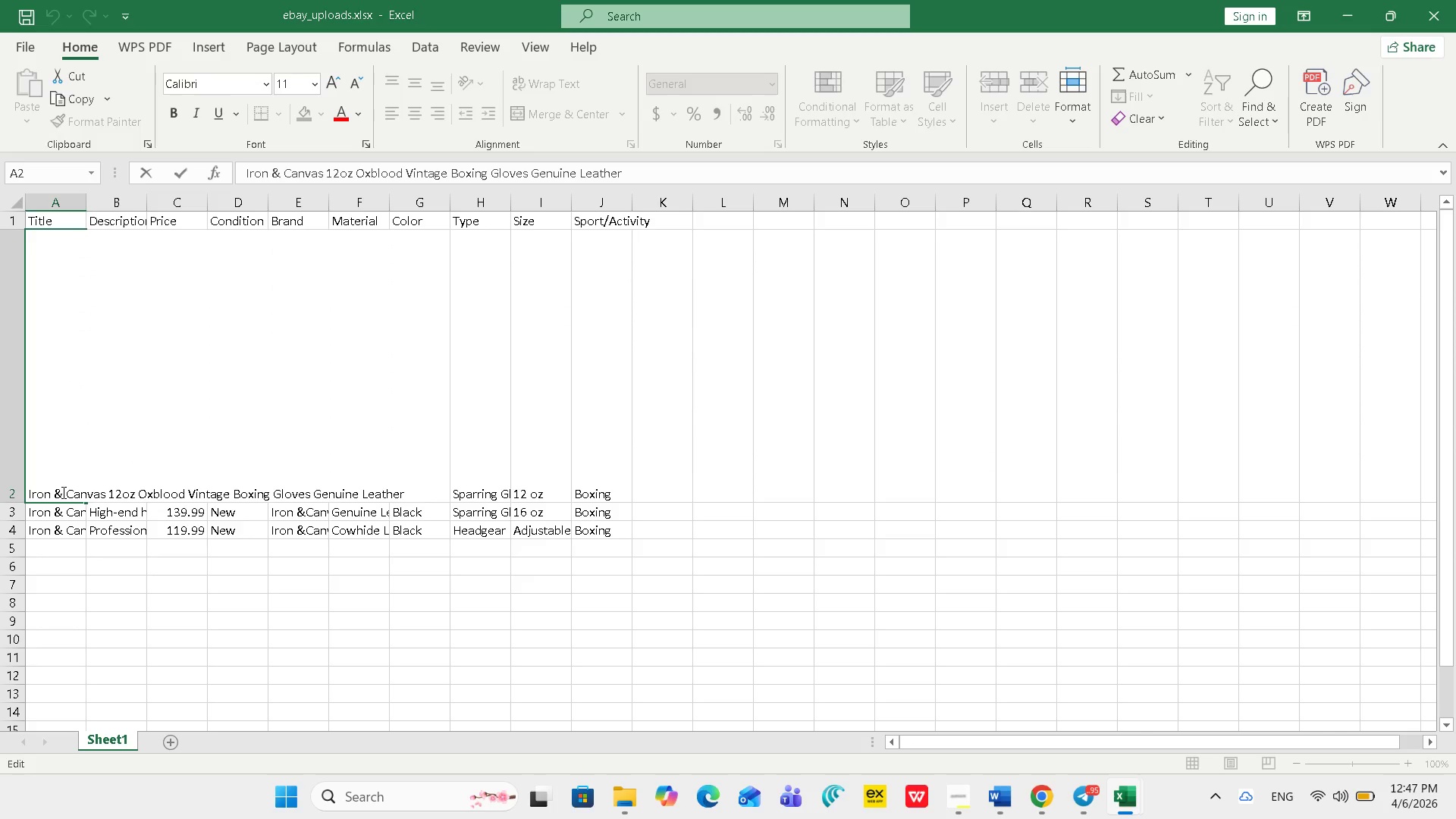 
double_click([61, 492])
 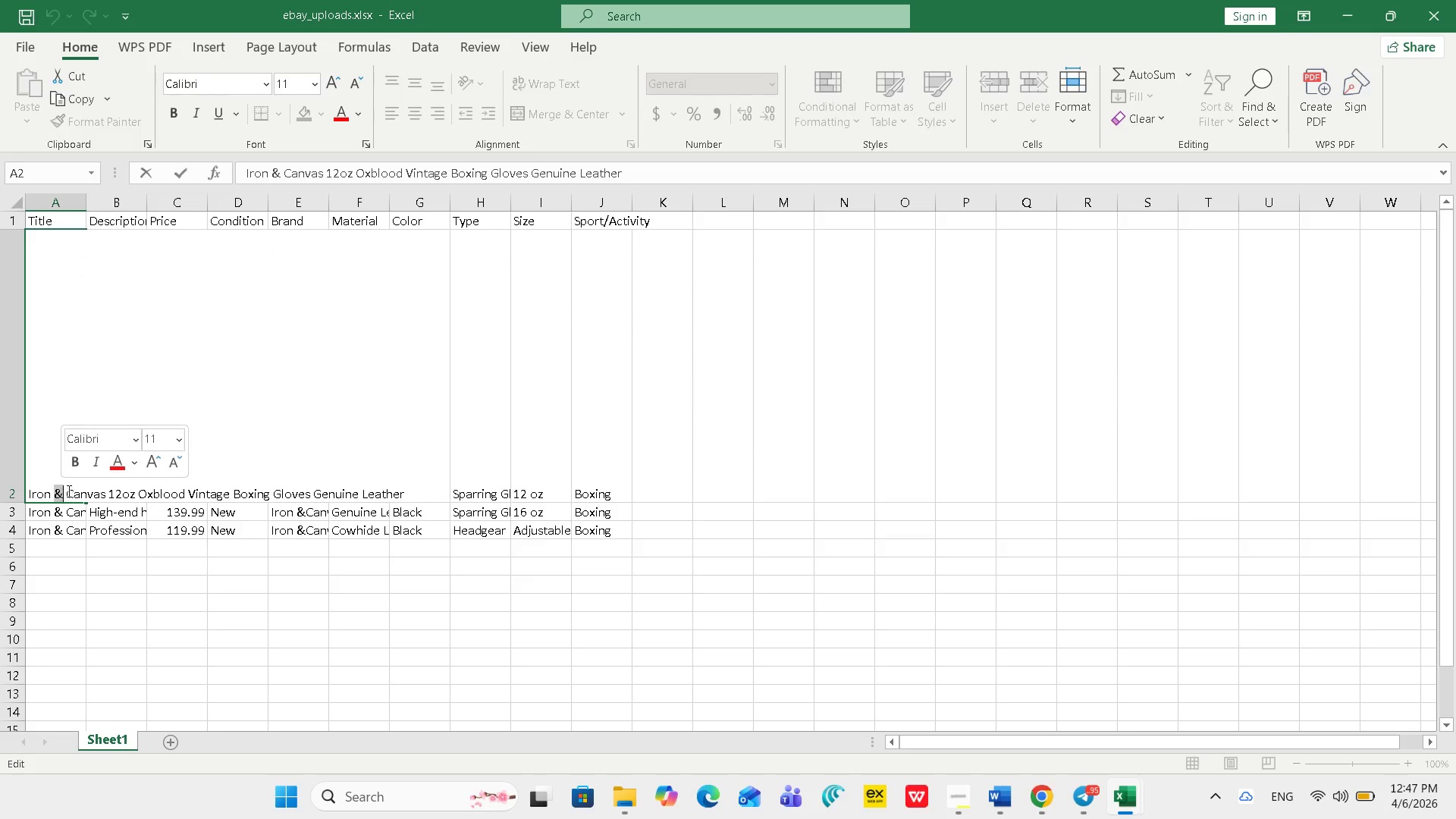 
left_click([42, 493])
 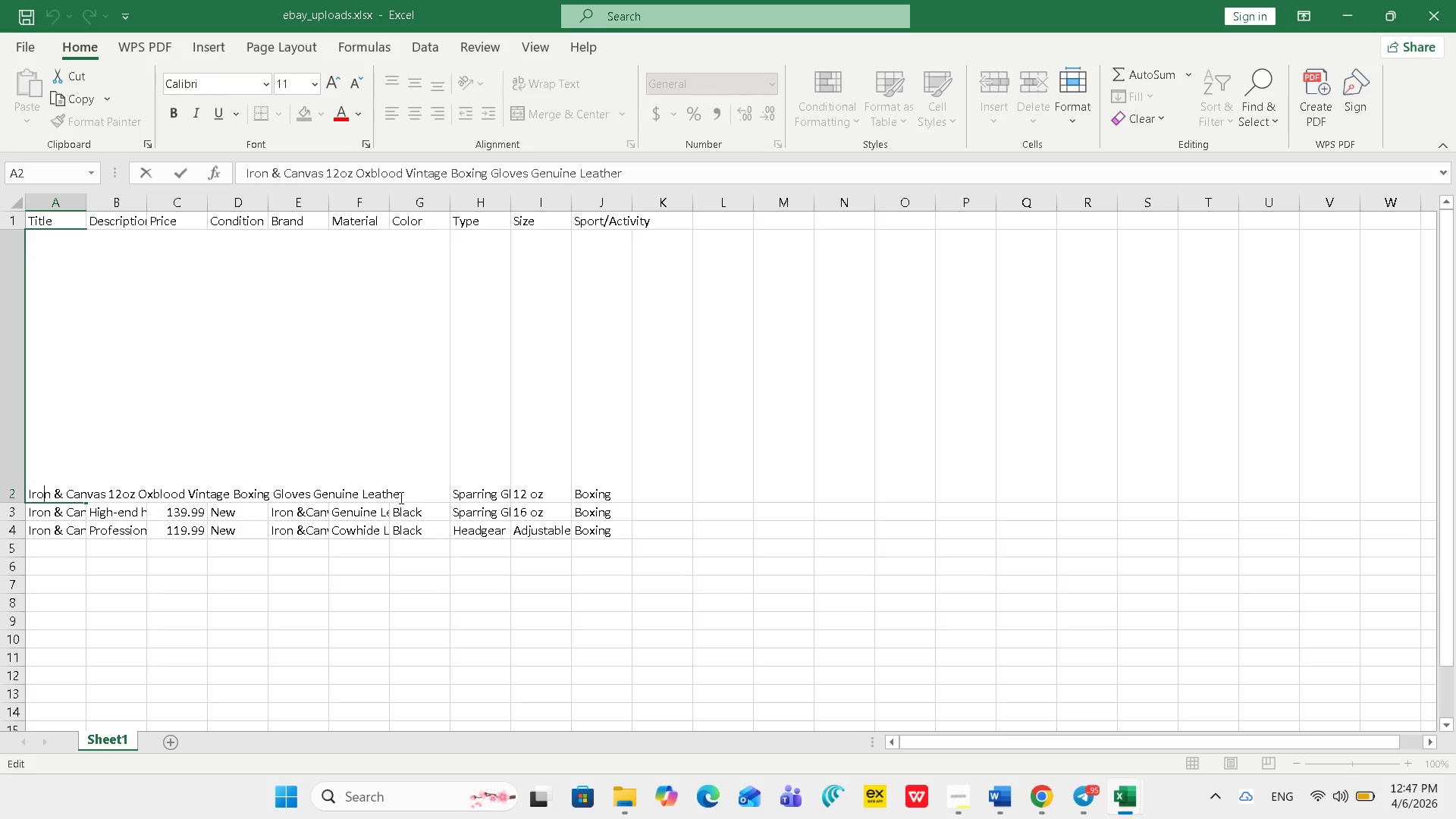 
left_click([412, 494])
 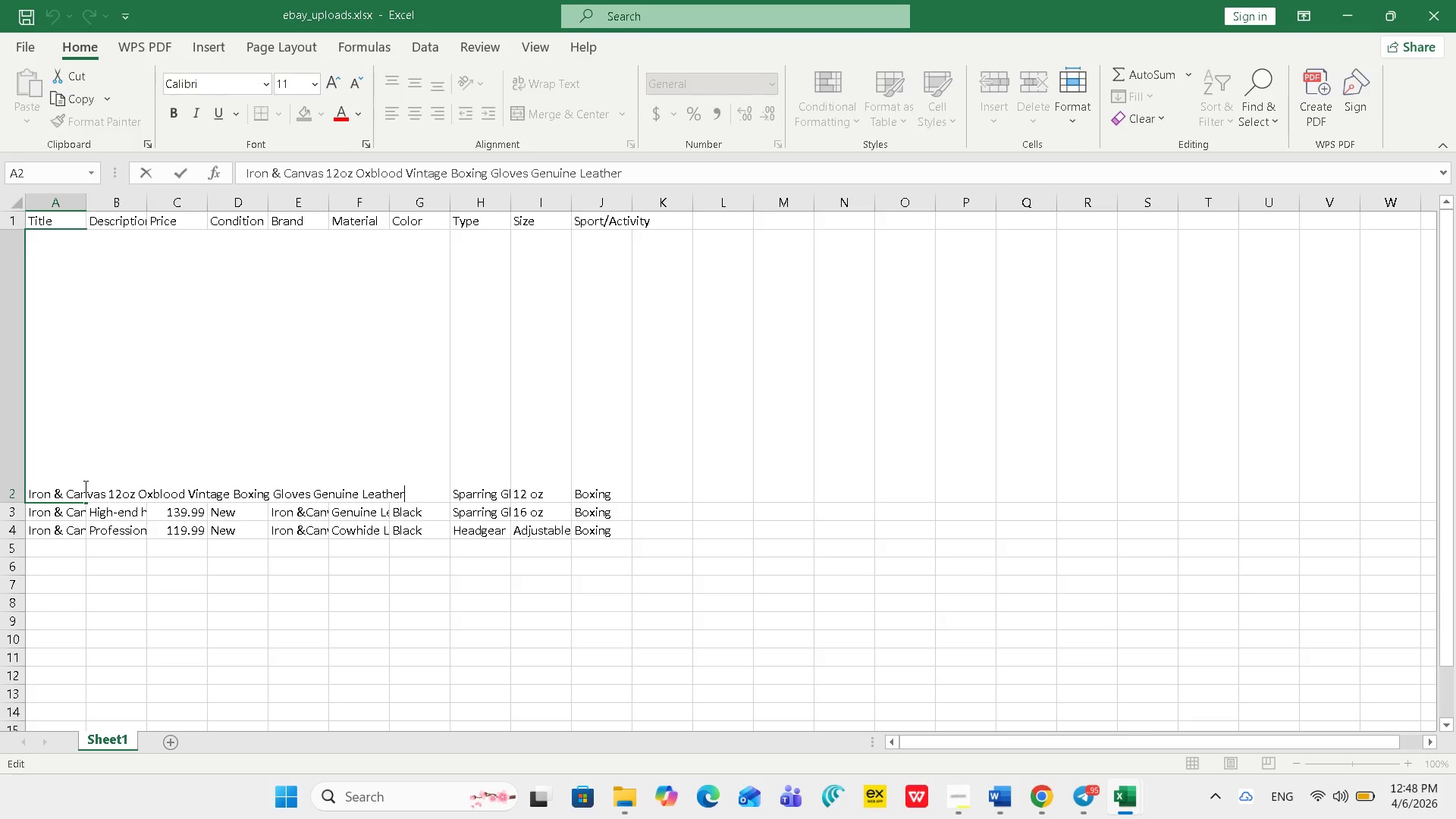 
wait(29.58)
 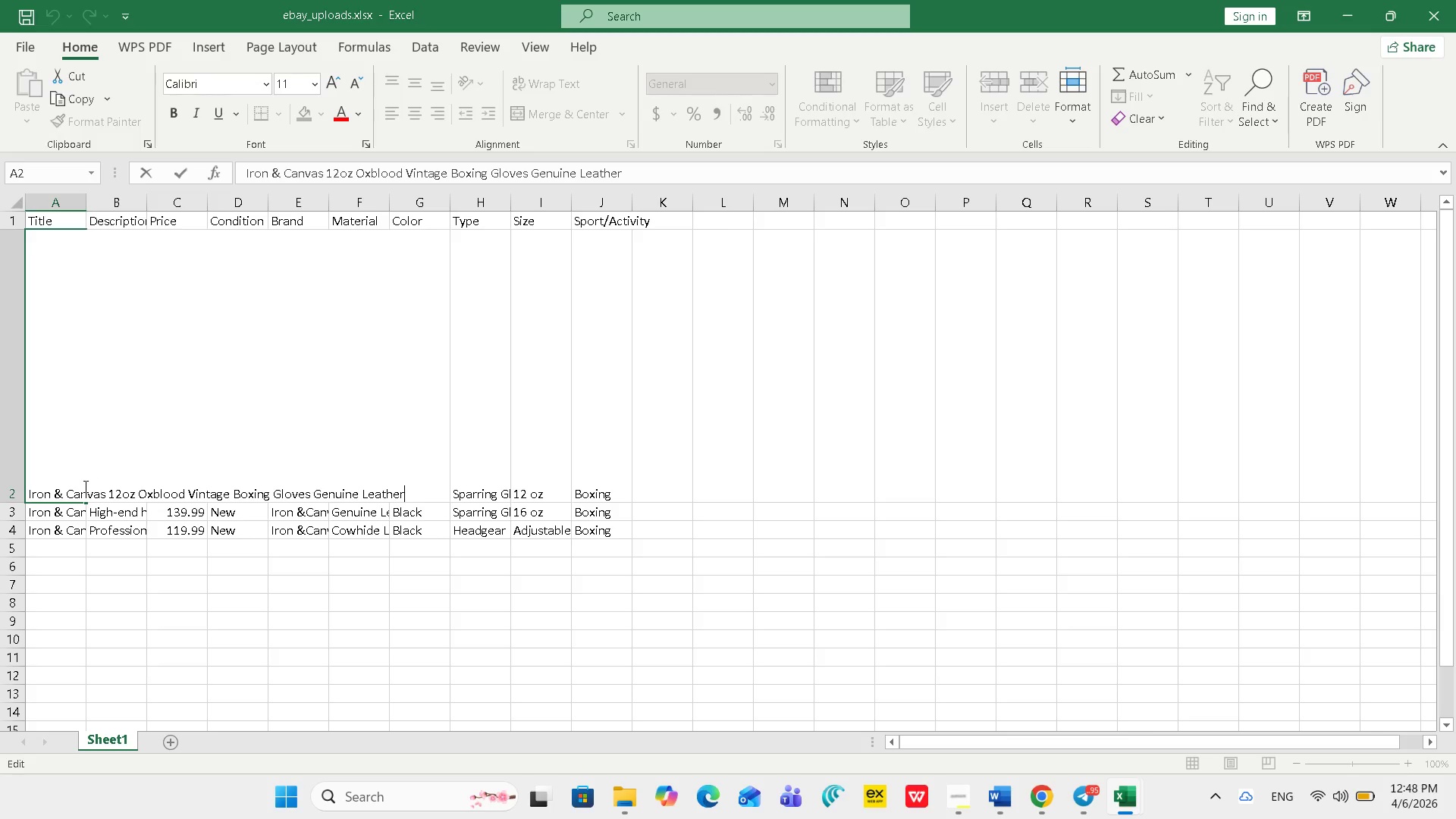 
left_click([280, 521])
 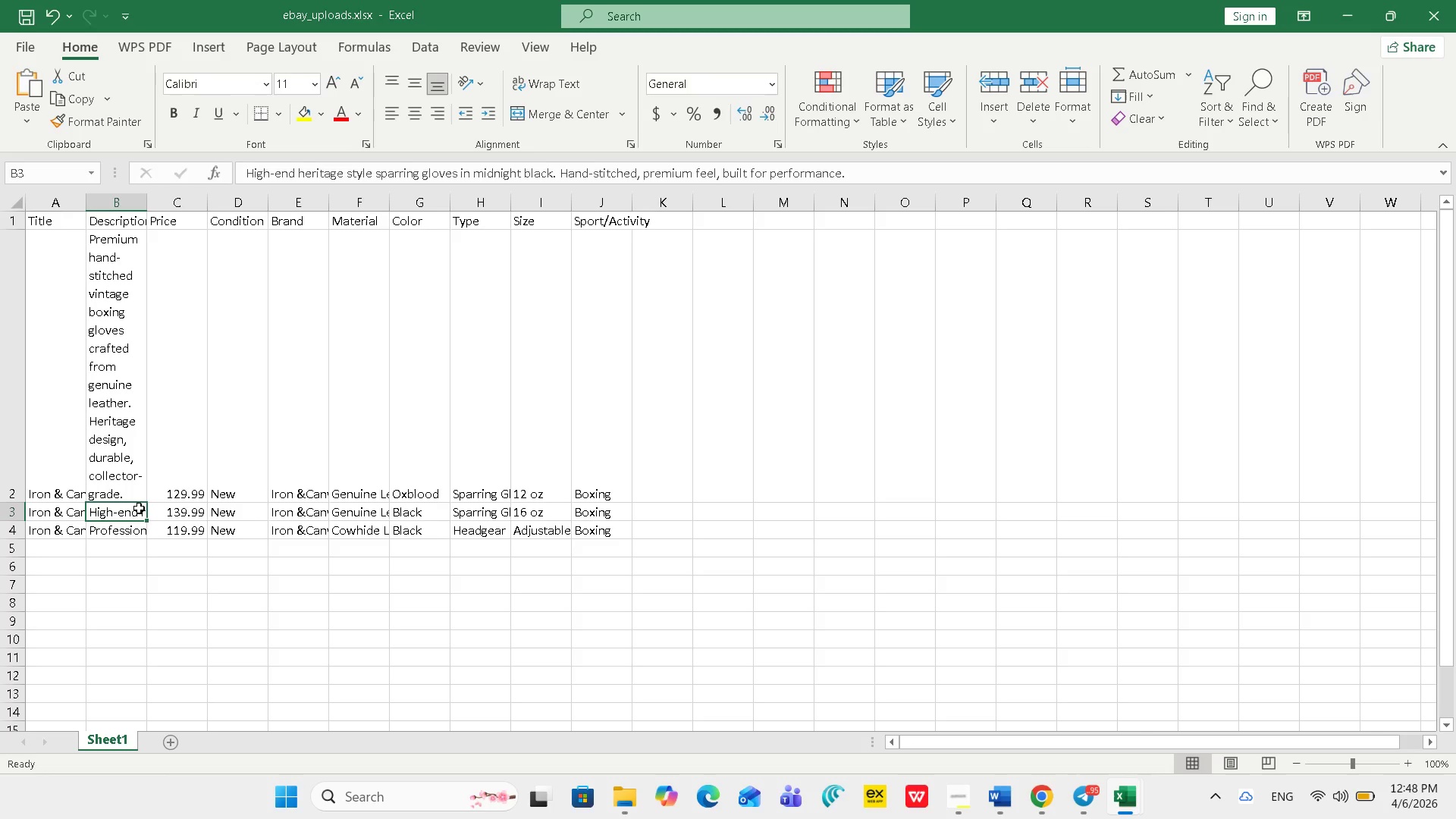 
double_click([254, 509])
 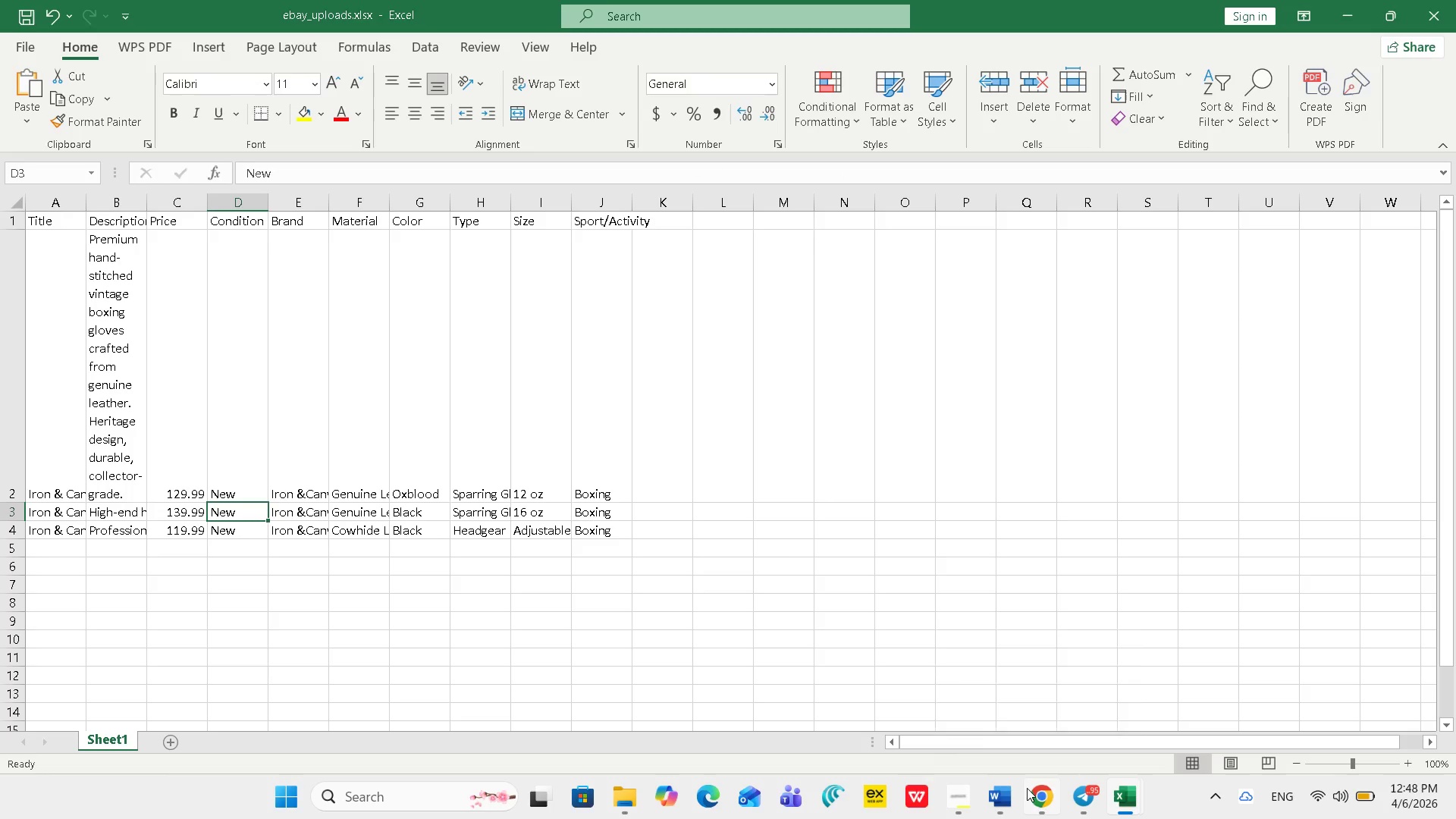 
left_click([1029, 792])
 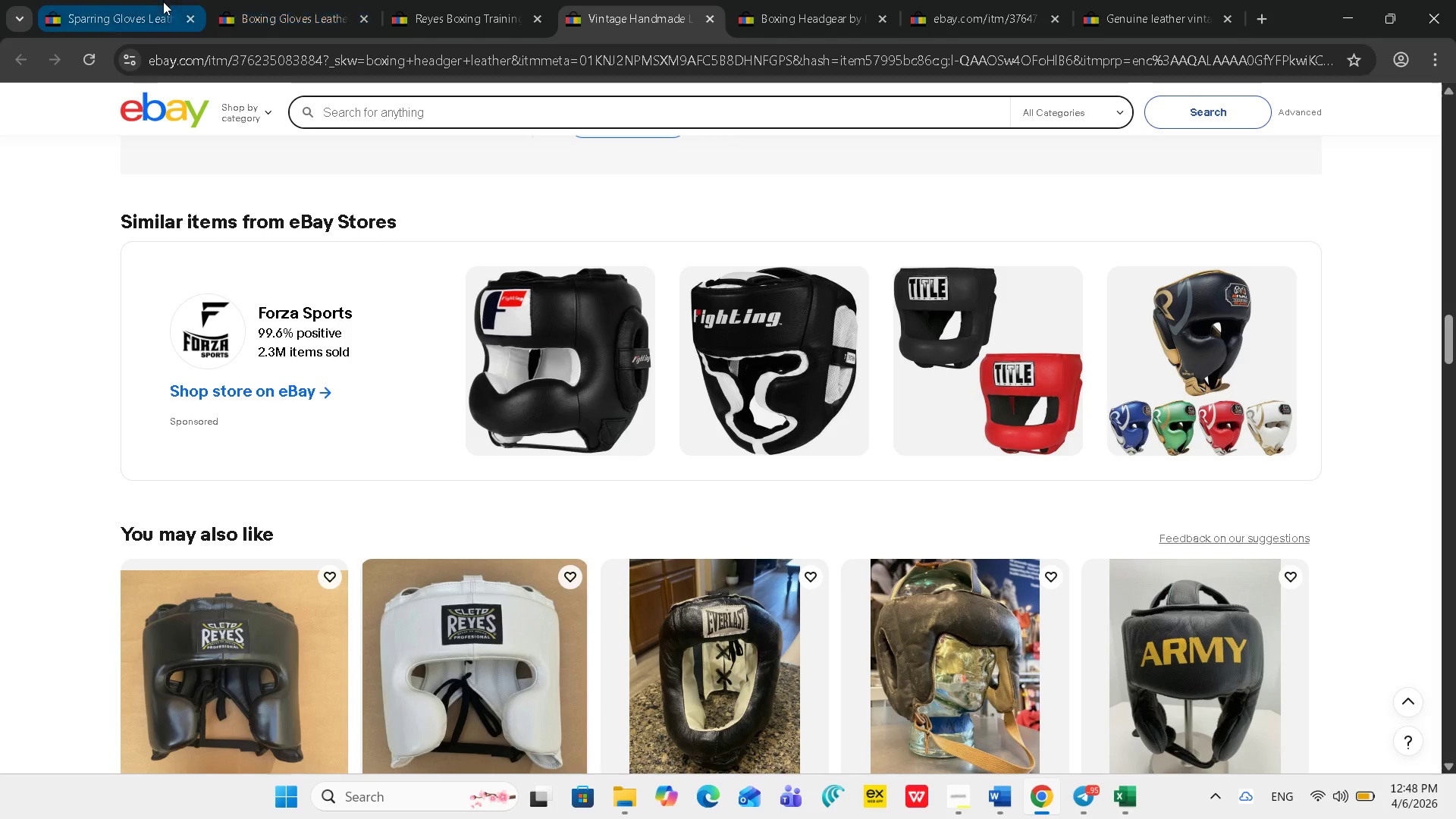 
left_click([147, 6])
 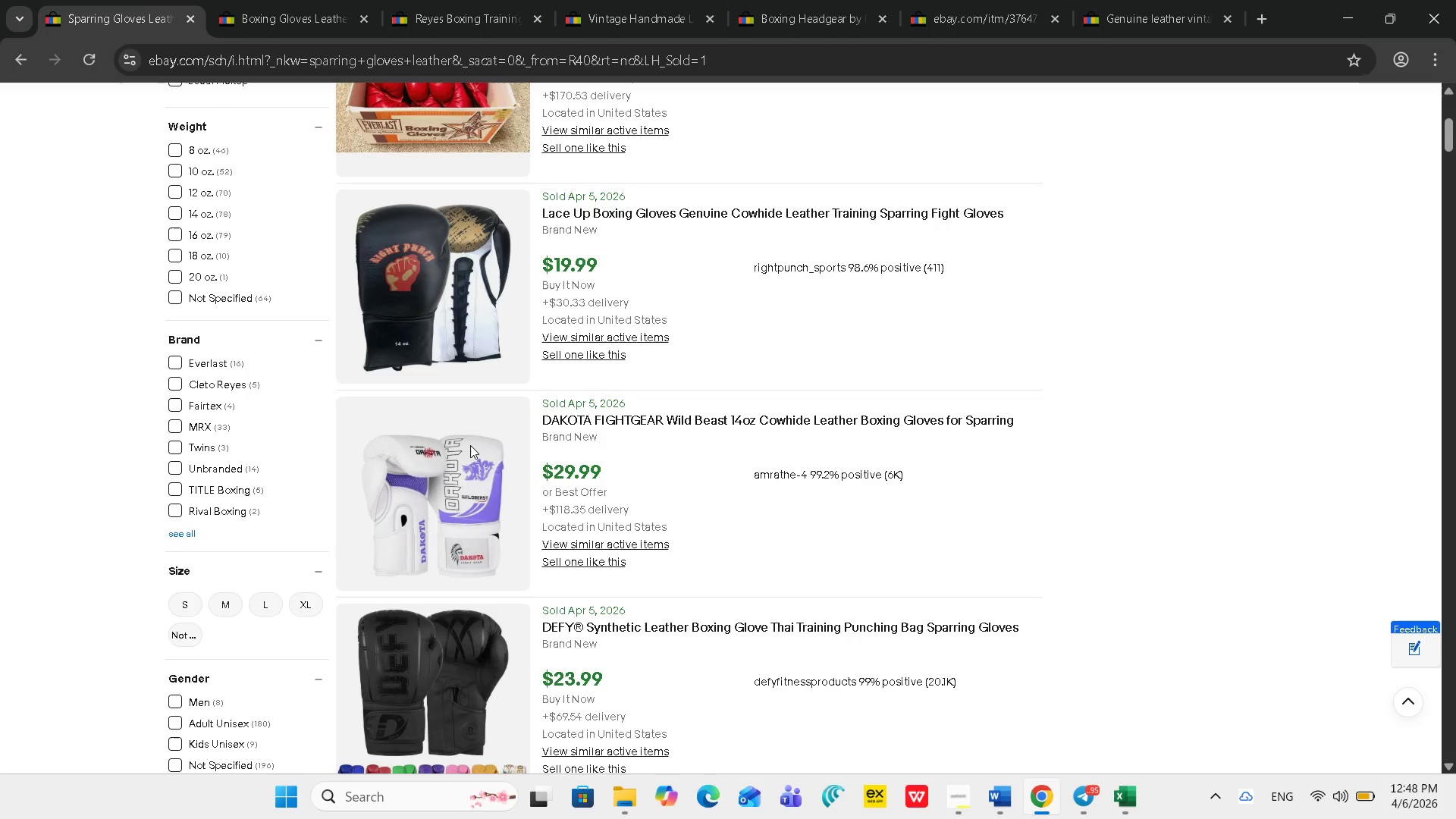 
scroll: coordinate [482, 440], scroll_direction: up, amount: 1.0
 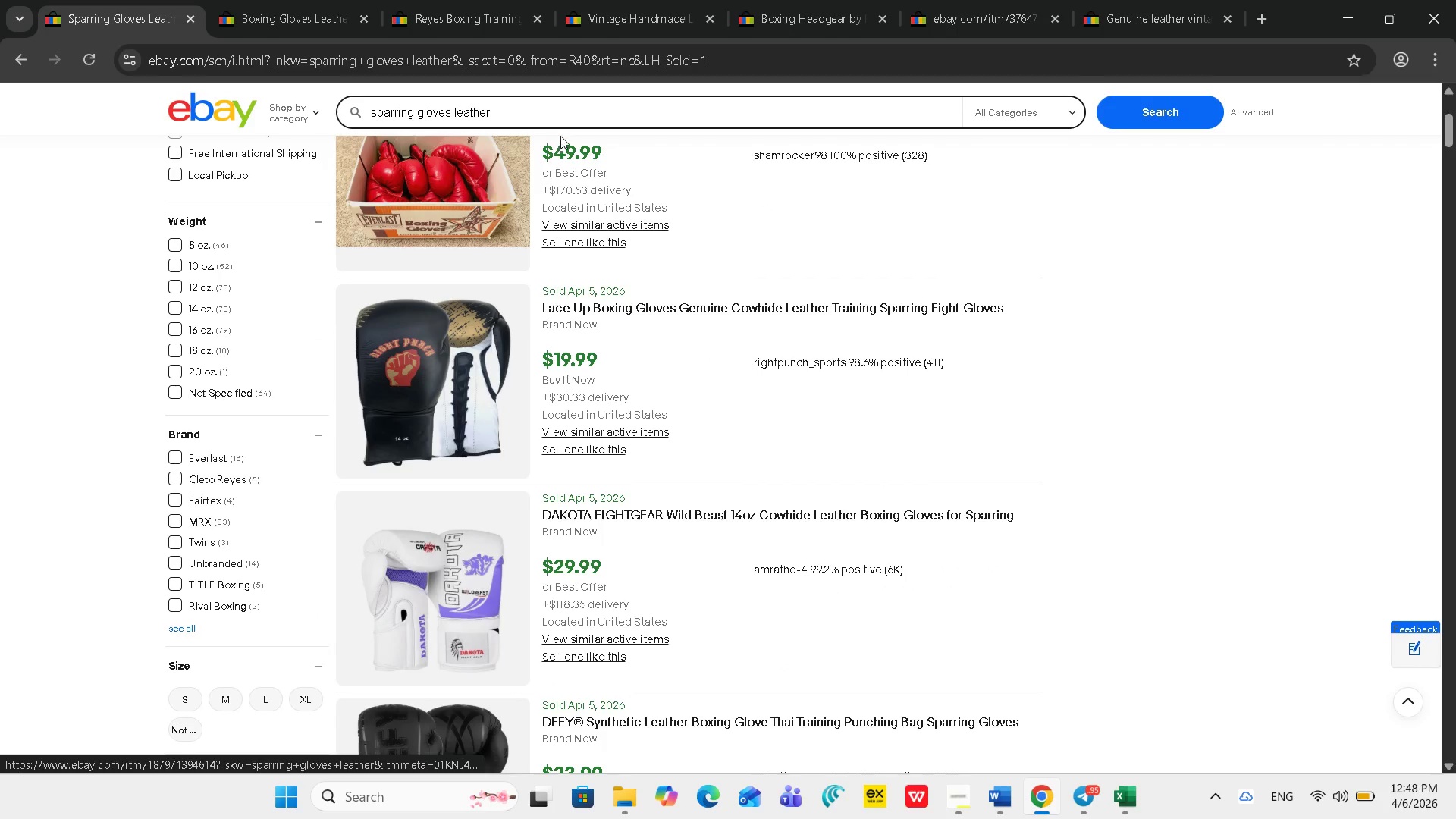 
left_click([591, 105])
 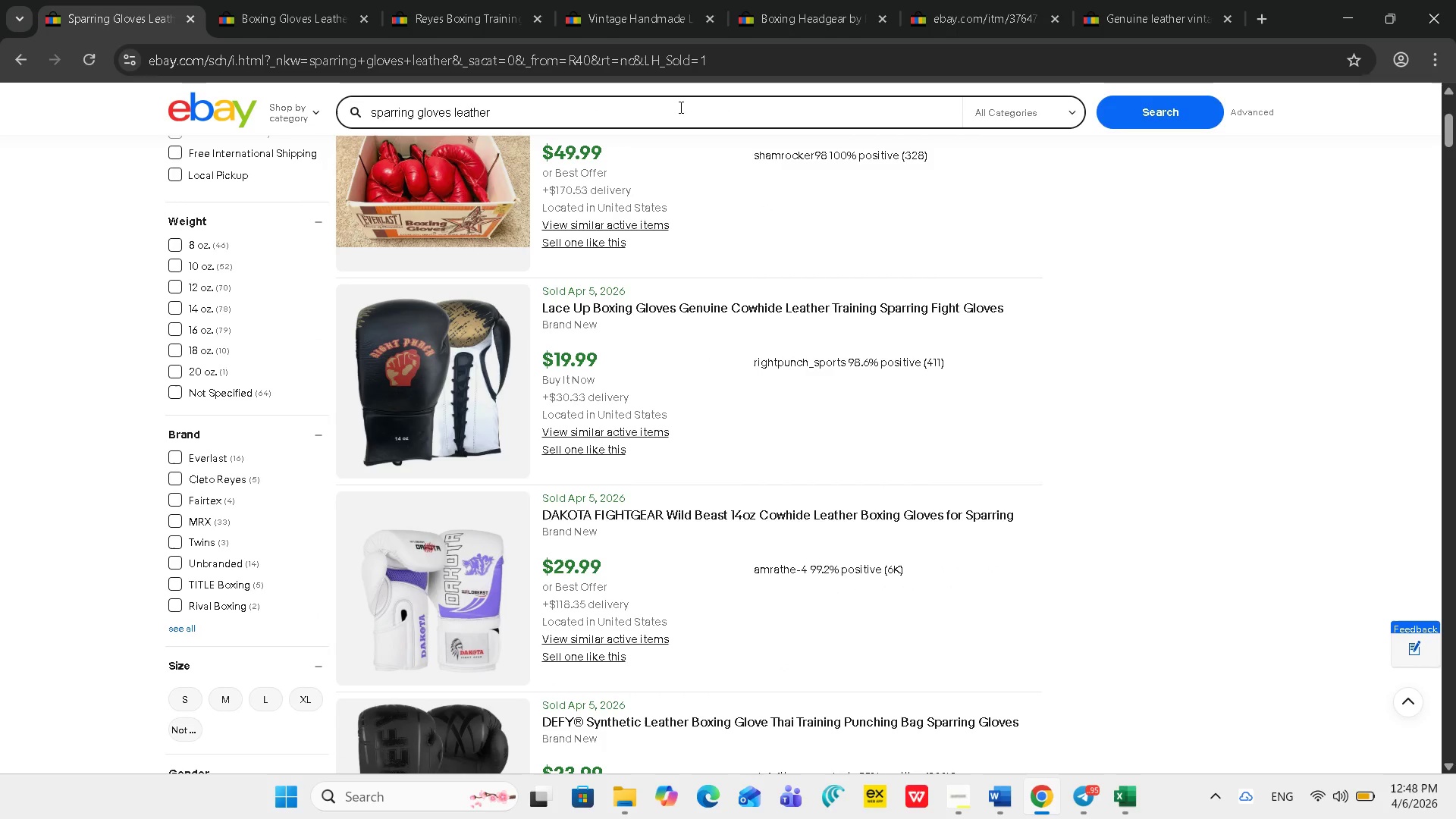 
left_click([673, 107])
 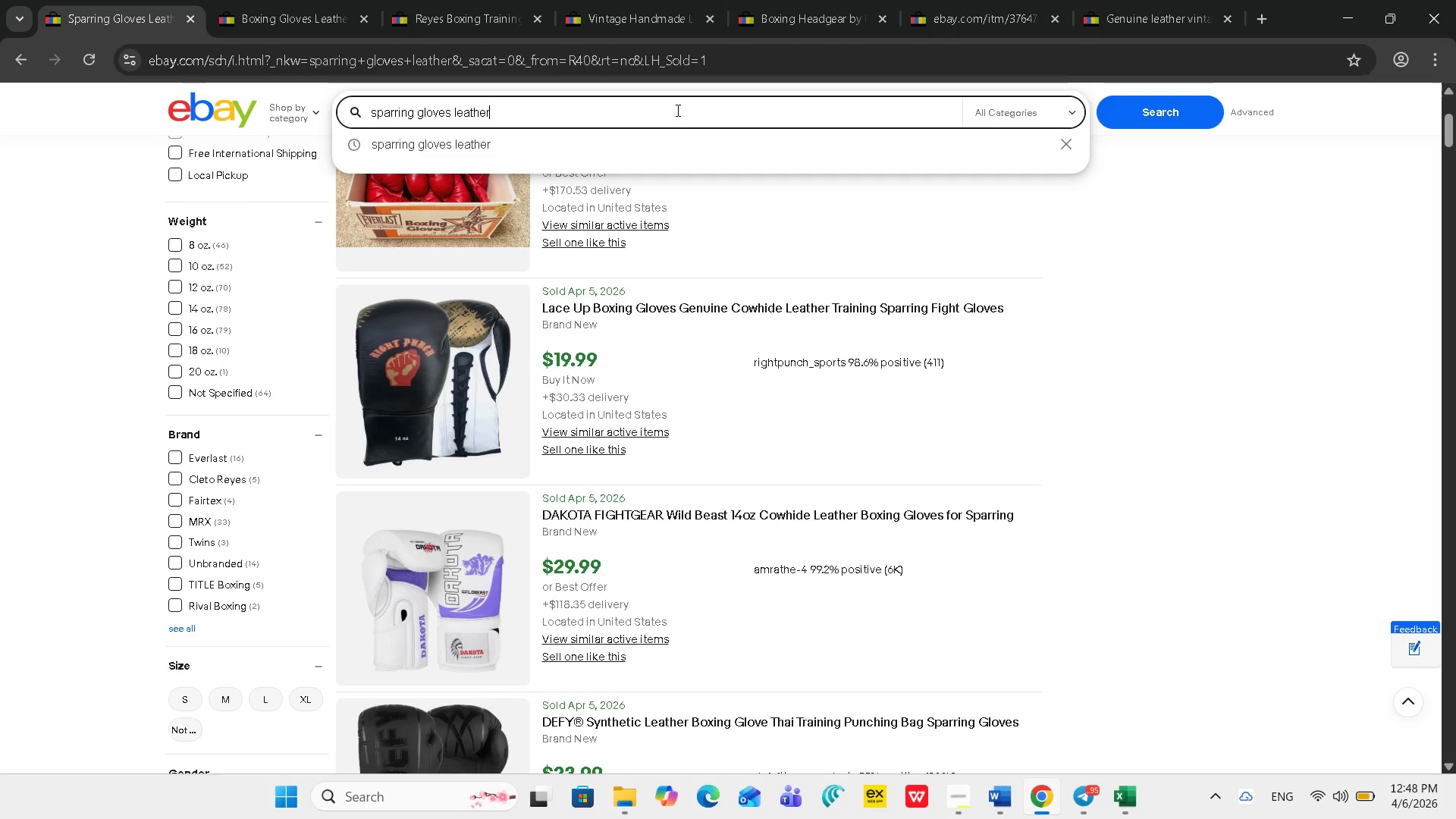 
hold_key(key=Backspace, duration=1.52)
 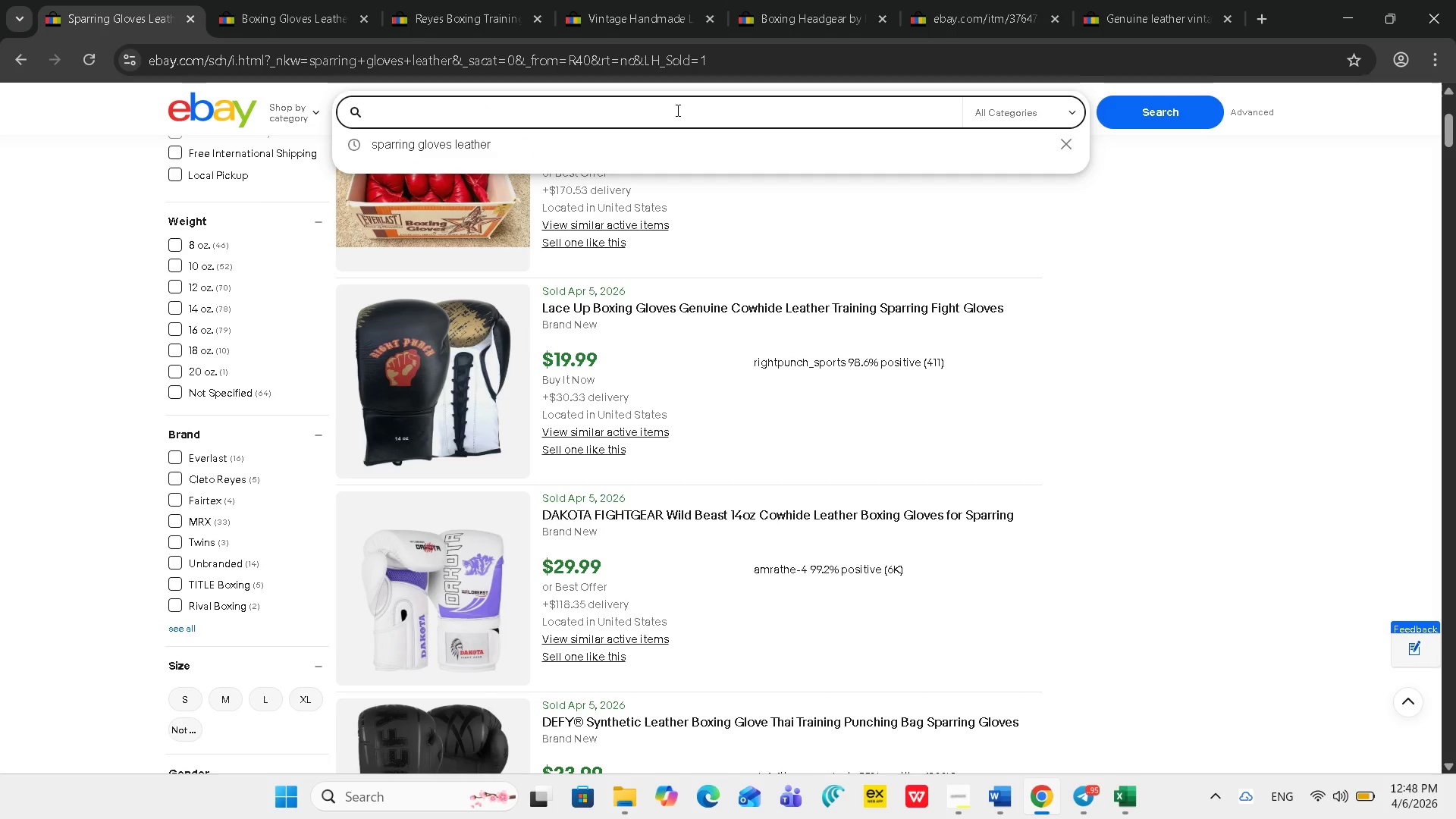 
key(Backspace)
 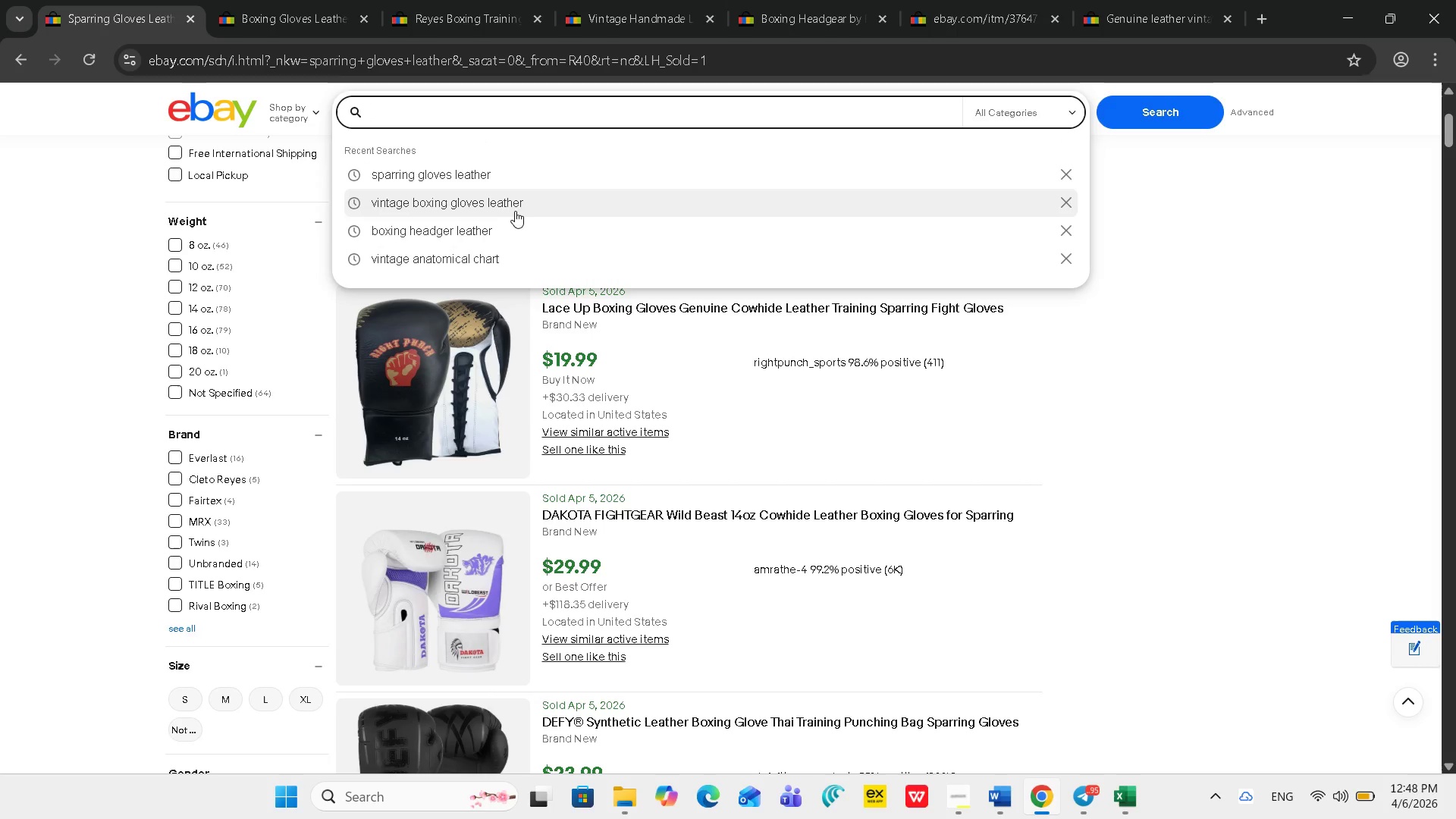 
wait(6.55)
 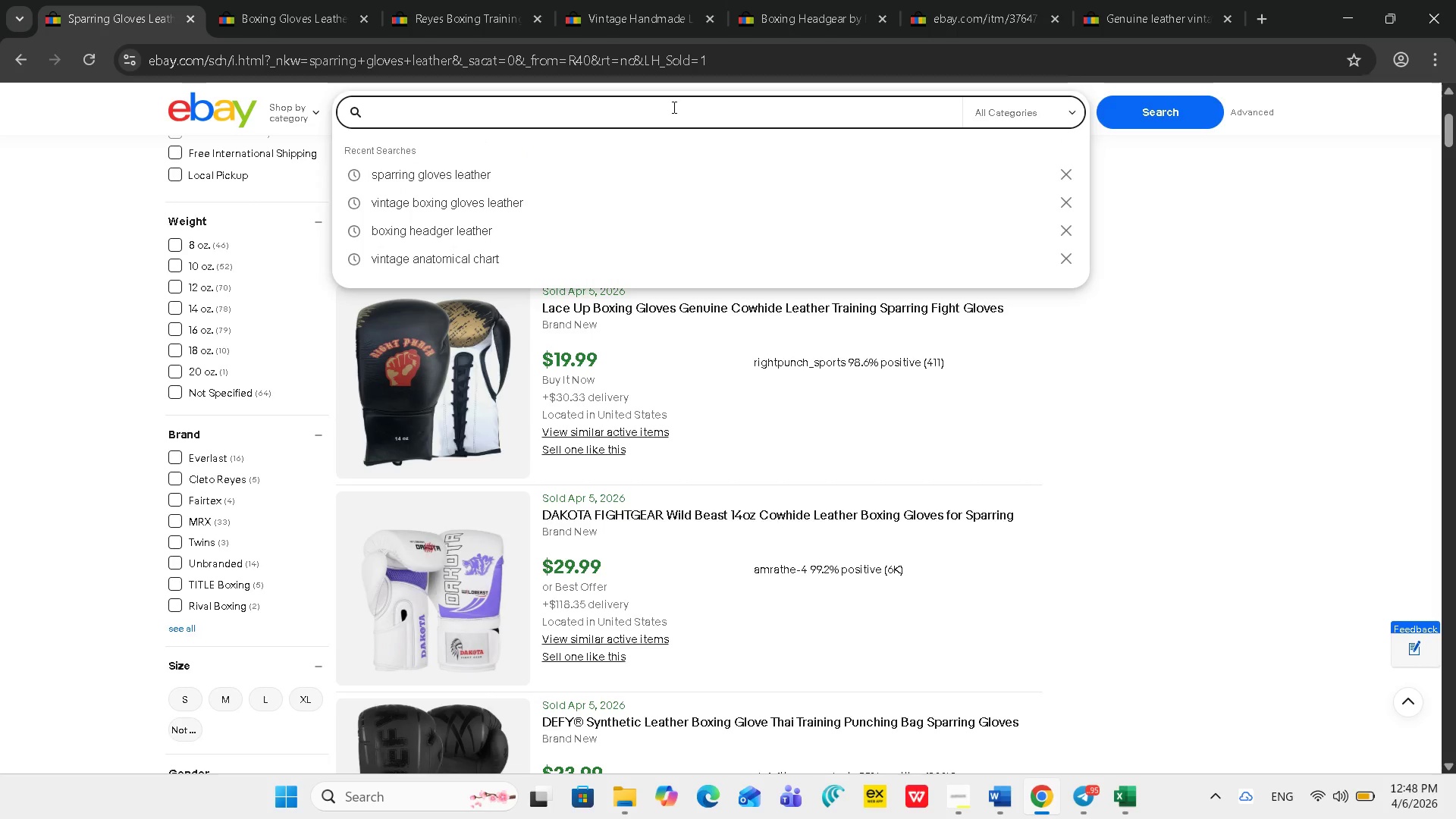 
left_click([513, 213])
 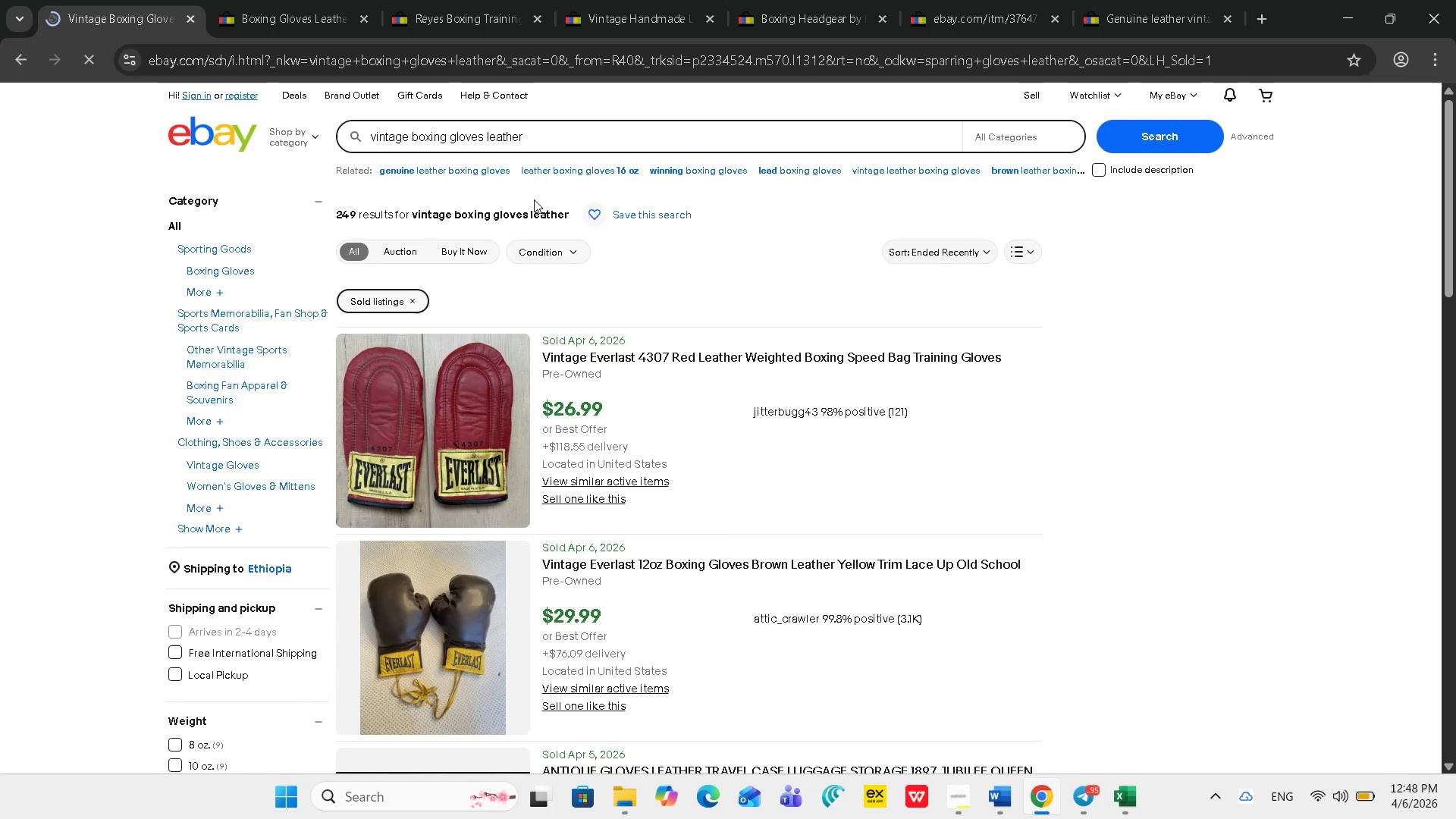 
scroll: coordinate [542, 341], scroll_direction: down, amount: 7.0
 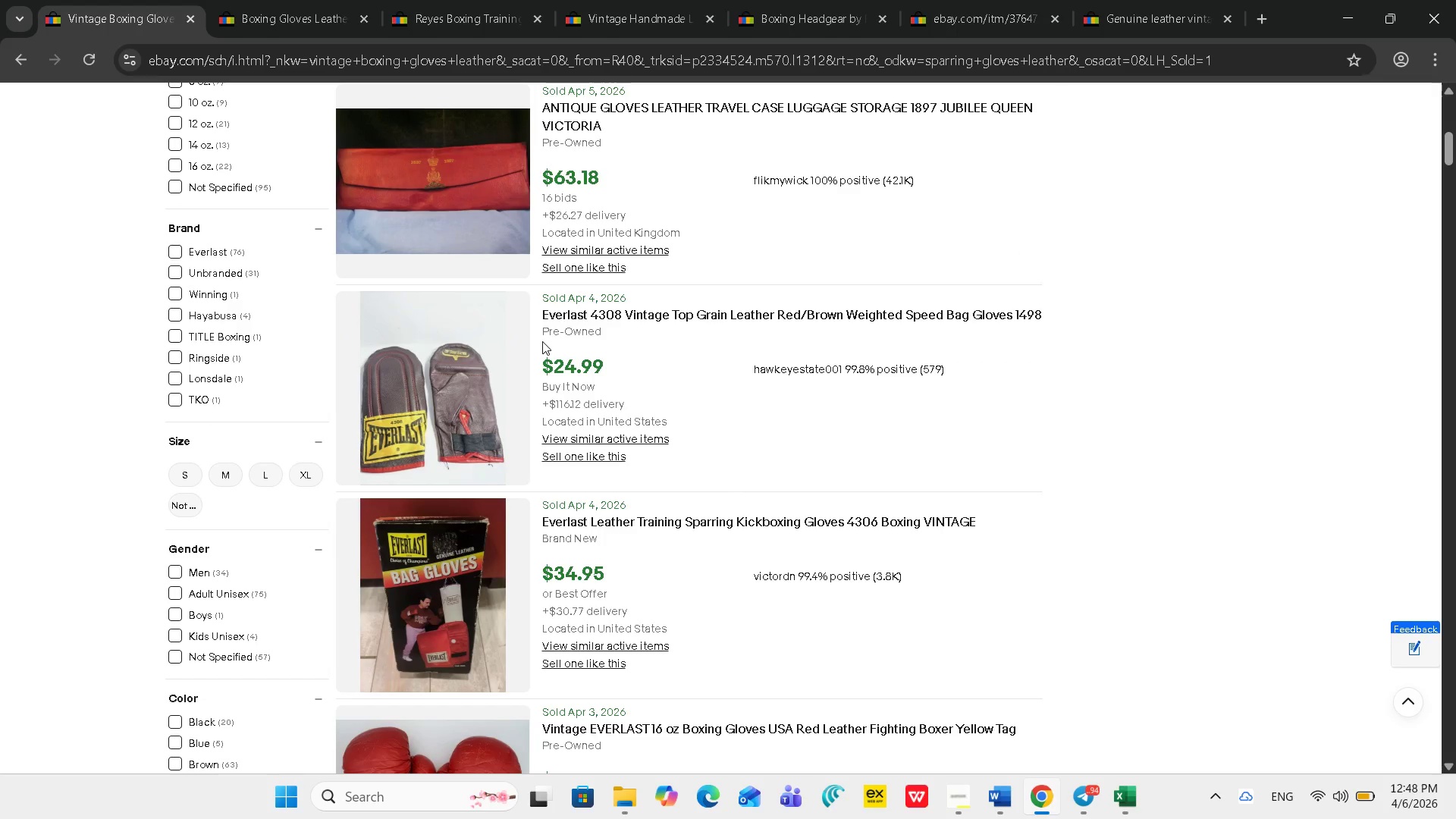 
scroll: coordinate [542, 340], scroll_direction: up, amount: 8.0
 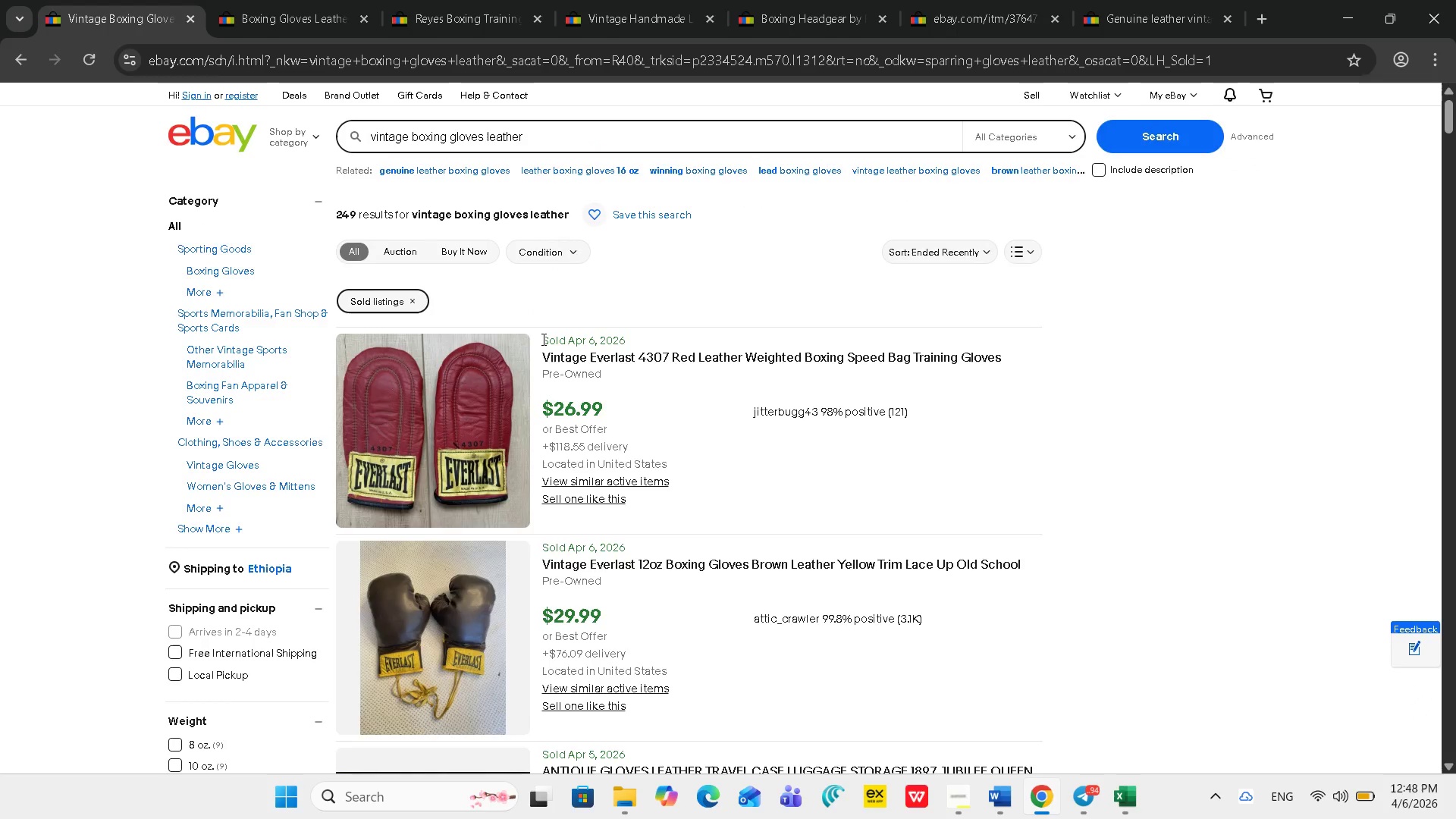 
scroll: coordinate [542, 339], scroll_direction: none, amount: 0.0
 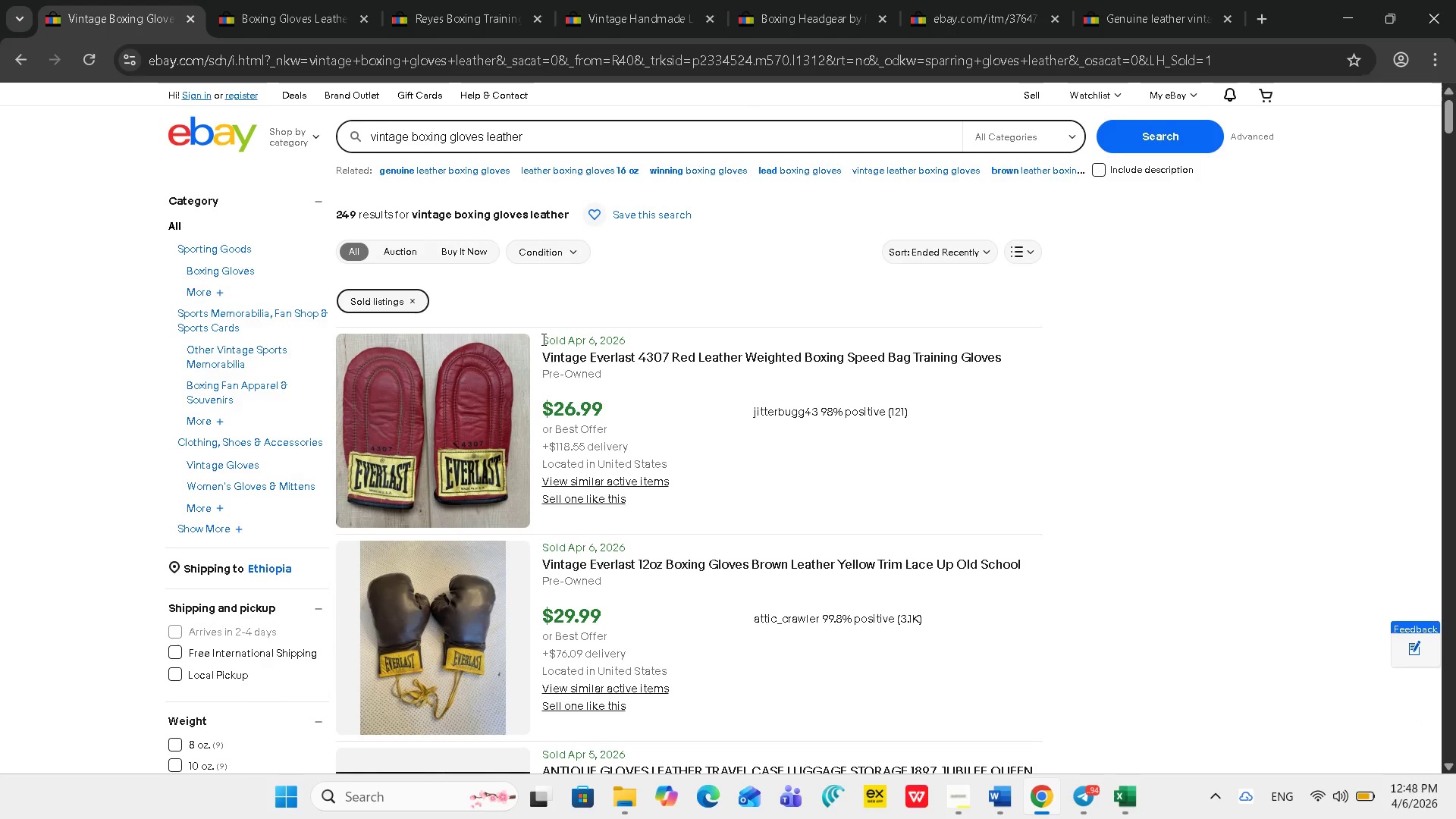 
scroll: coordinate [542, 339], scroll_direction: down, amount: 11.0
 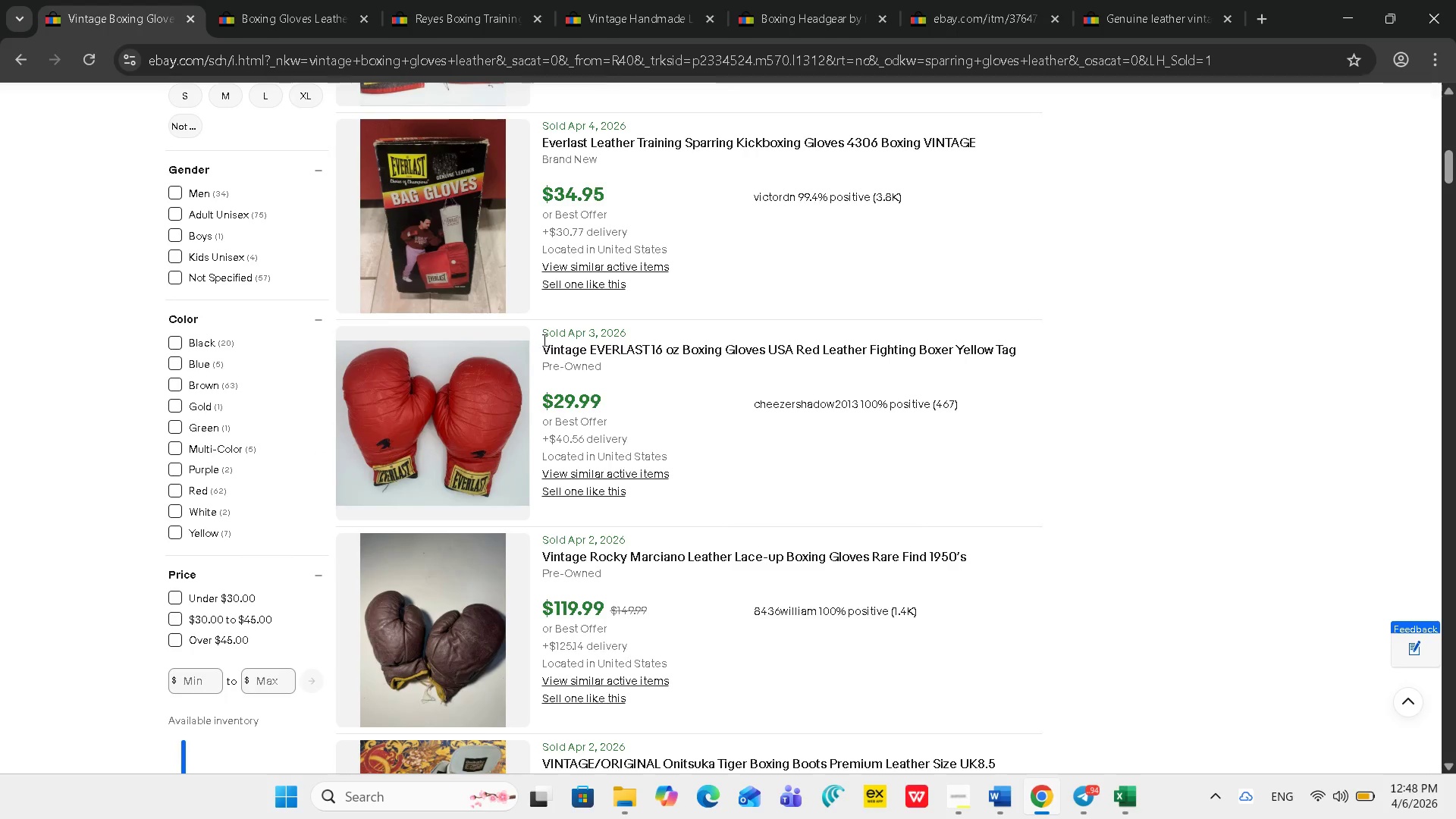 
scroll: coordinate [646, 353], scroll_direction: up, amount: 7.0
 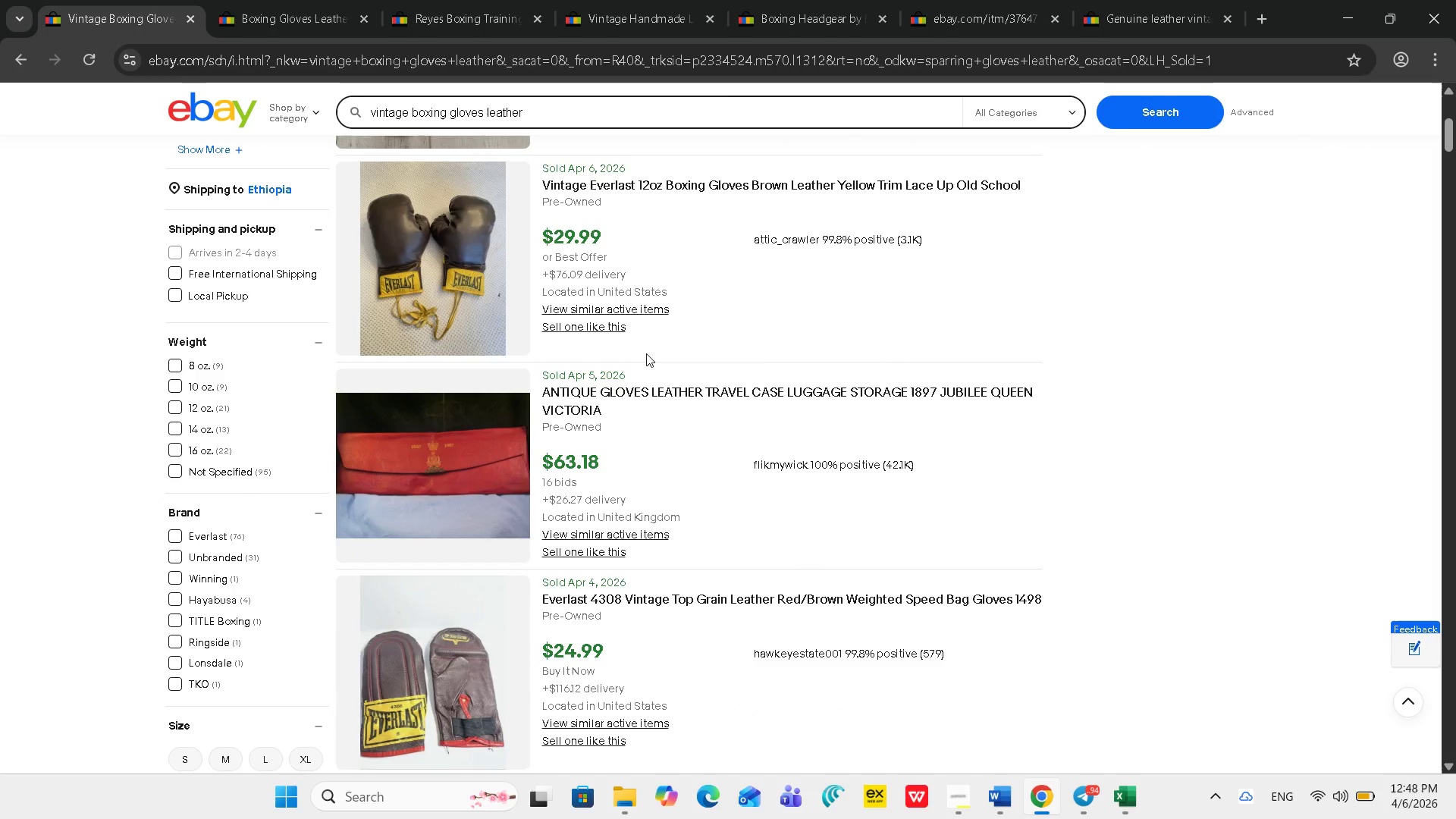 
scroll: coordinate [811, 435], scroll_direction: down, amount: 16.0
 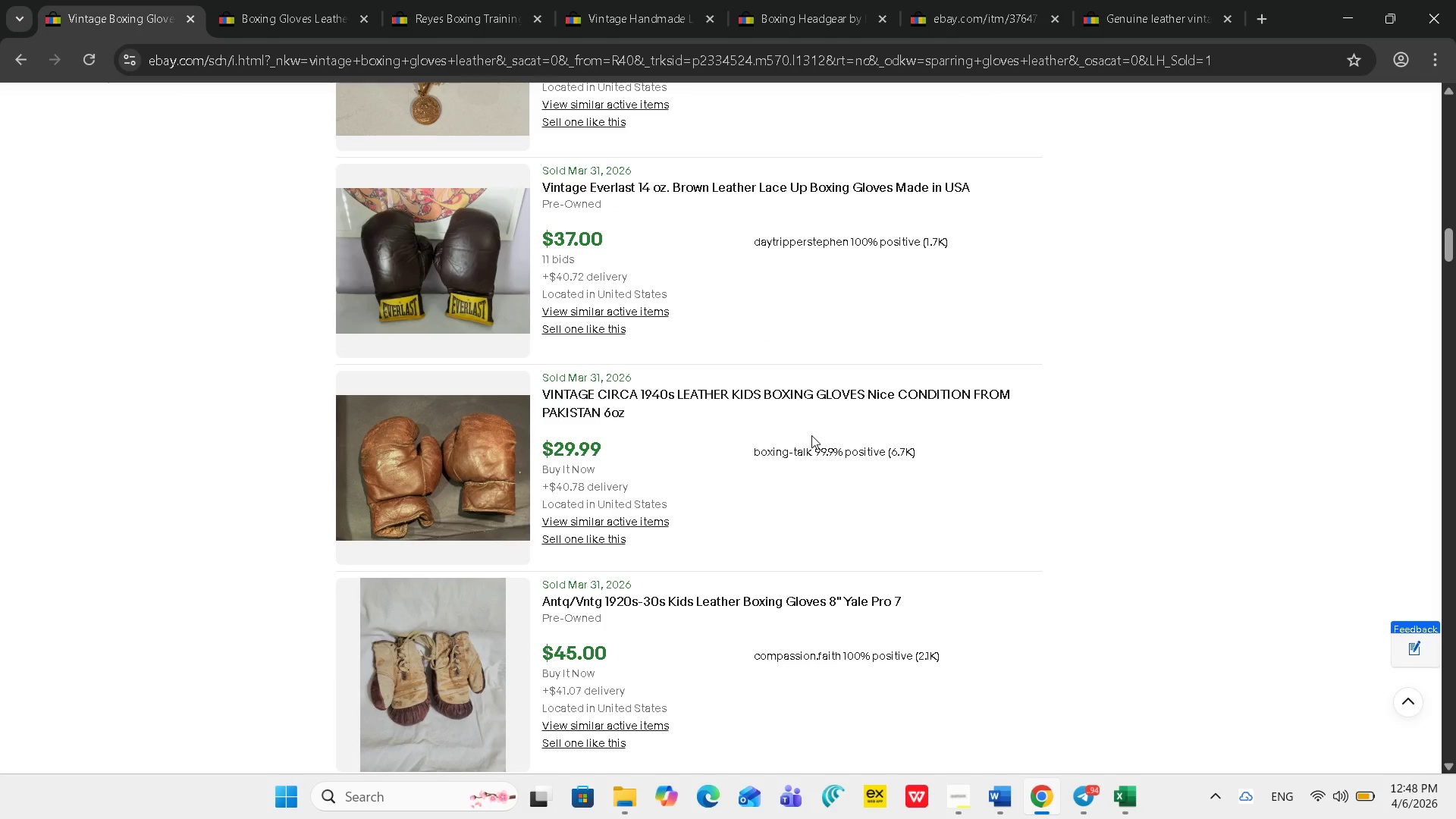 
scroll: coordinate [813, 433], scroll_direction: down, amount: 11.0
 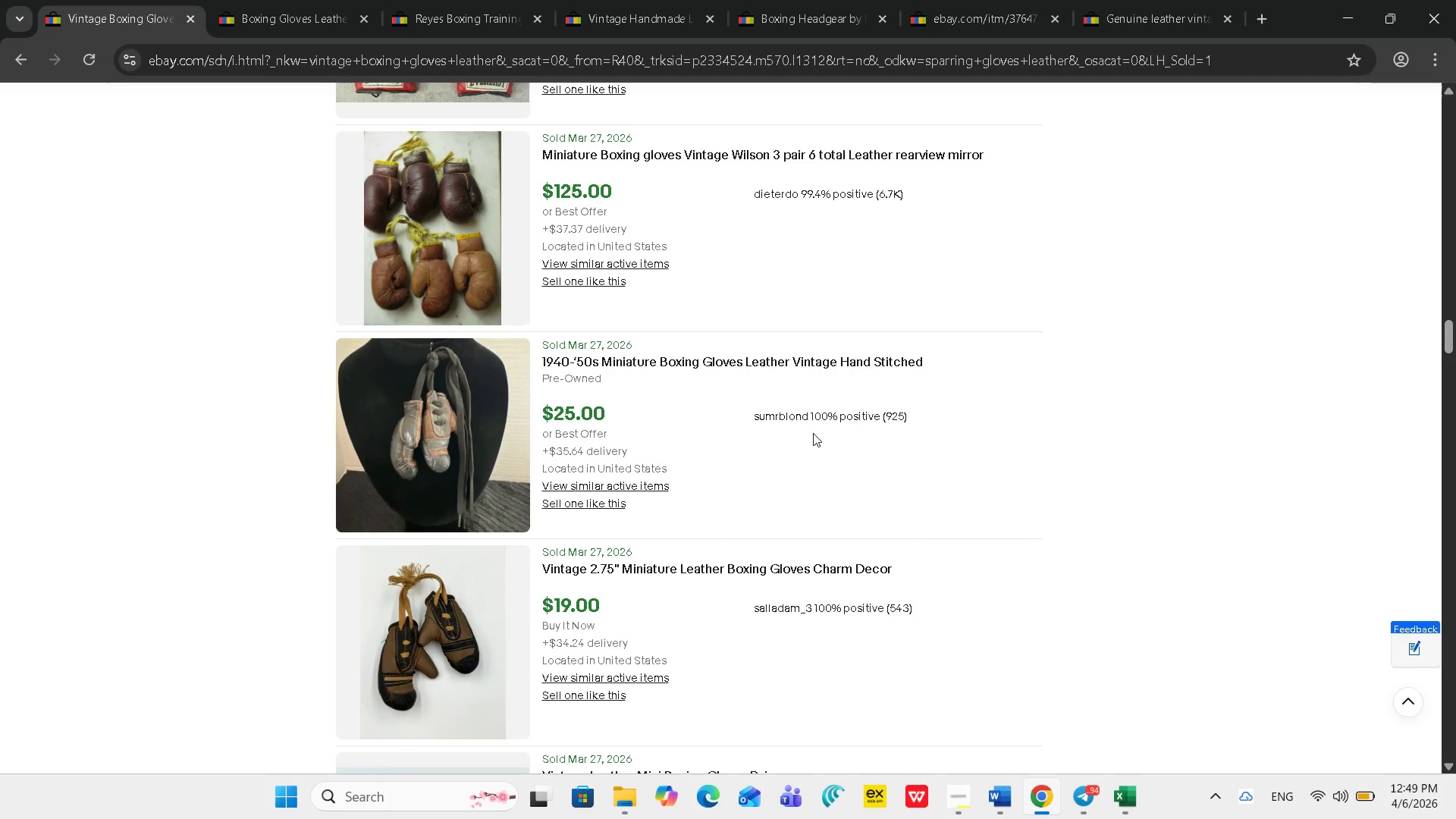 
left_click([622, 221])
 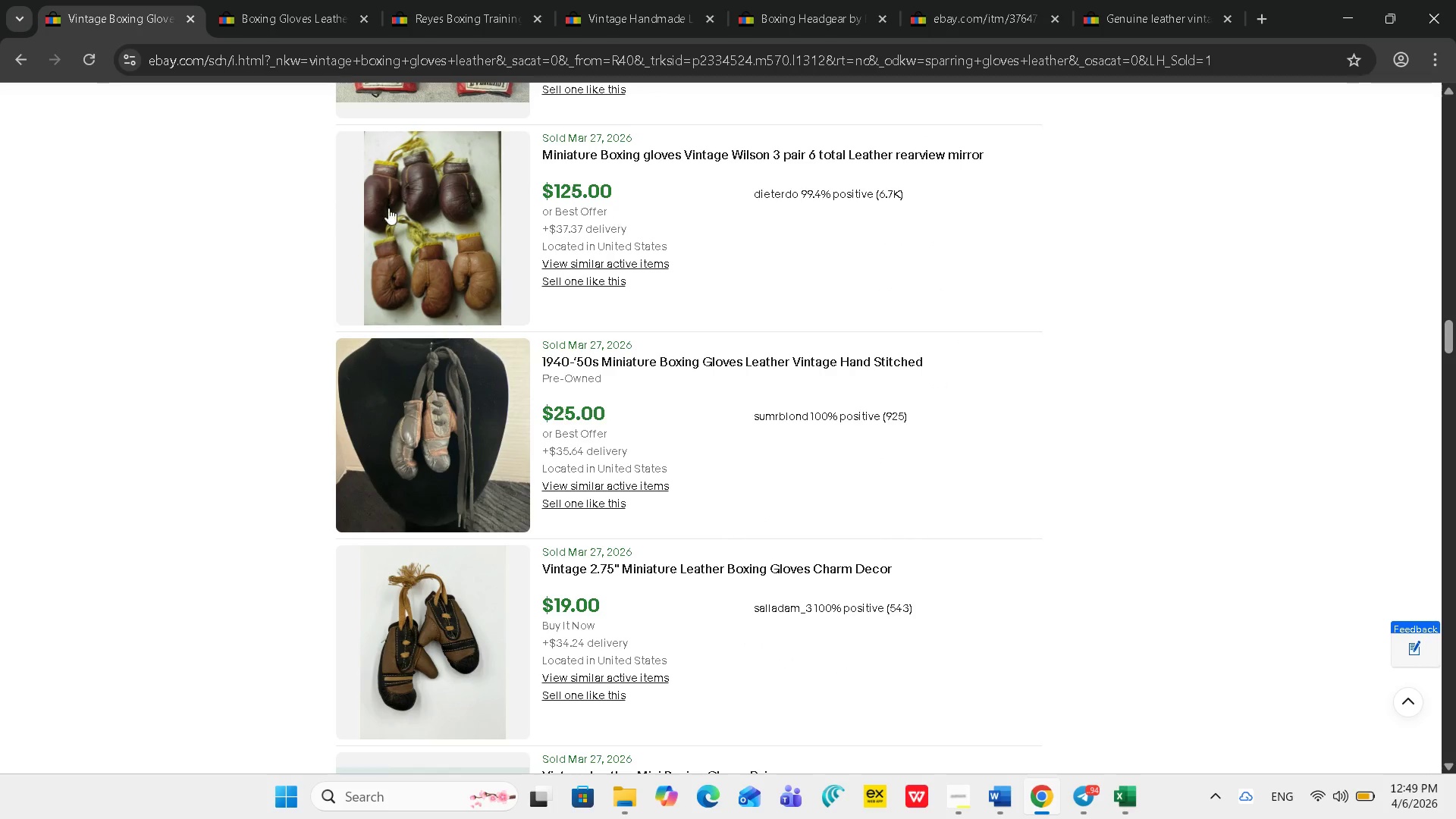 
scroll: coordinate [206, 229], scroll_direction: up, amount: 27.0
 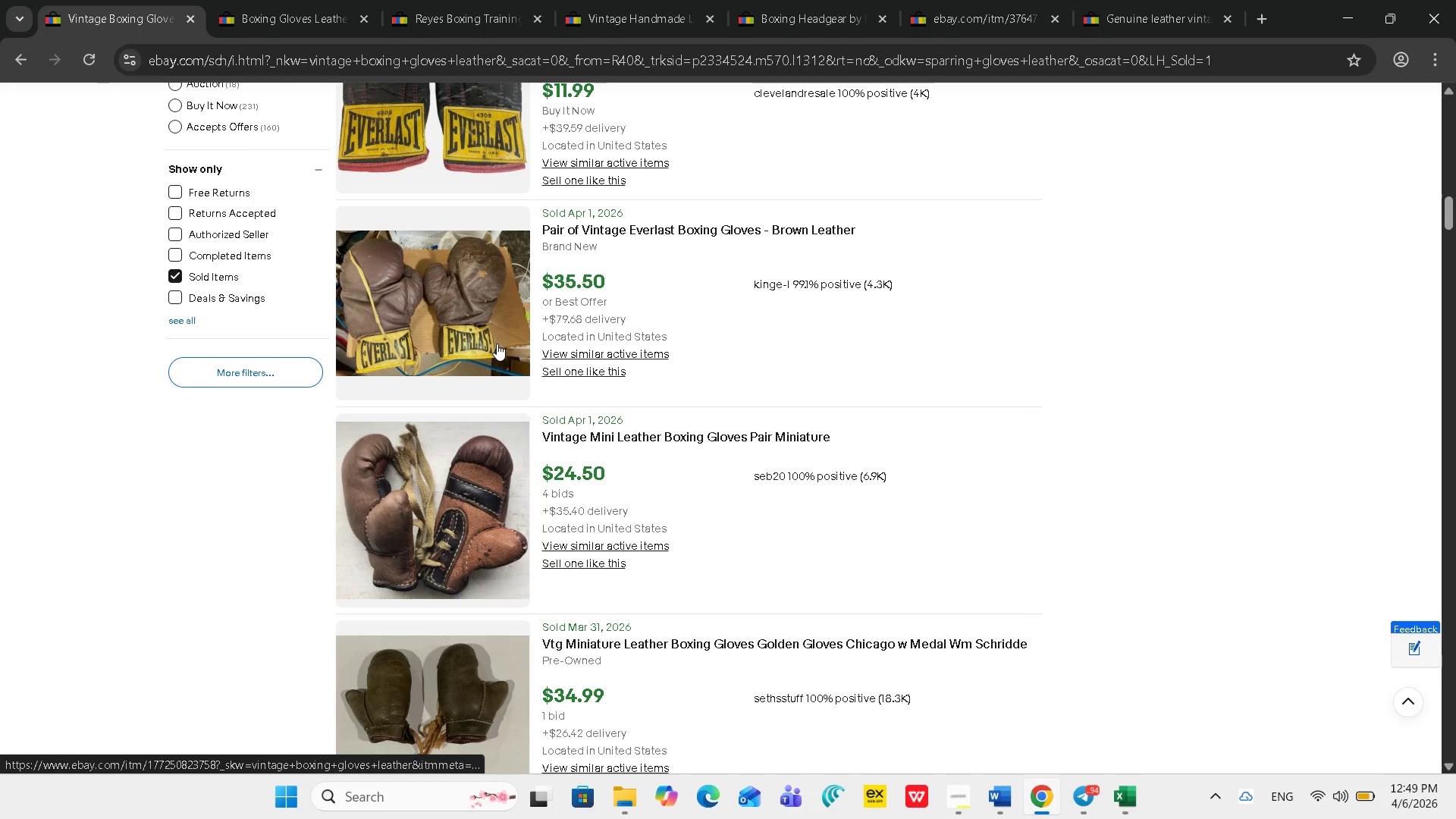 
scroll: coordinate [511, 392], scroll_direction: down, amount: 43.0
 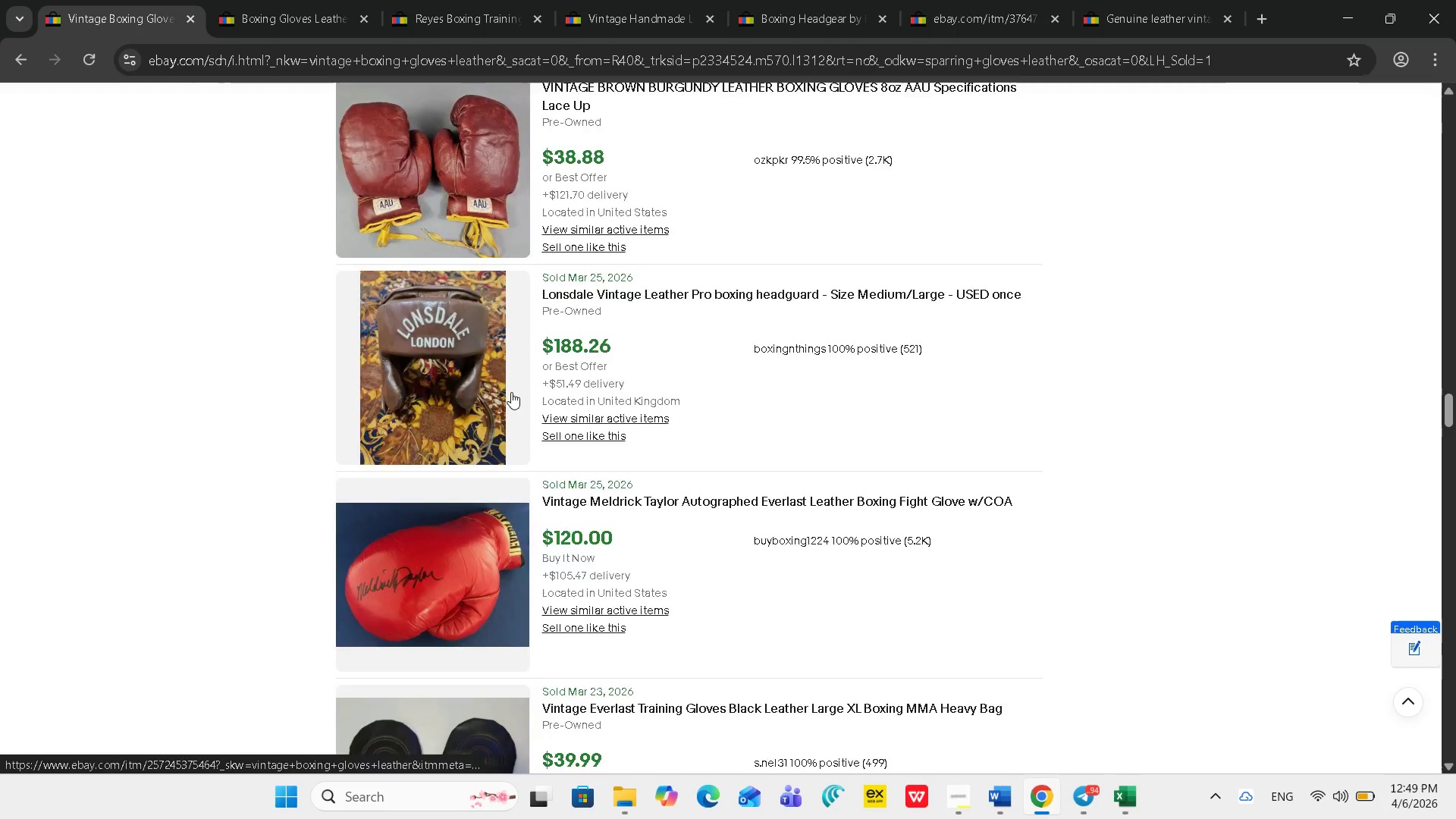 
scroll: coordinate [511, 392], scroll_direction: up, amount: 2.0
 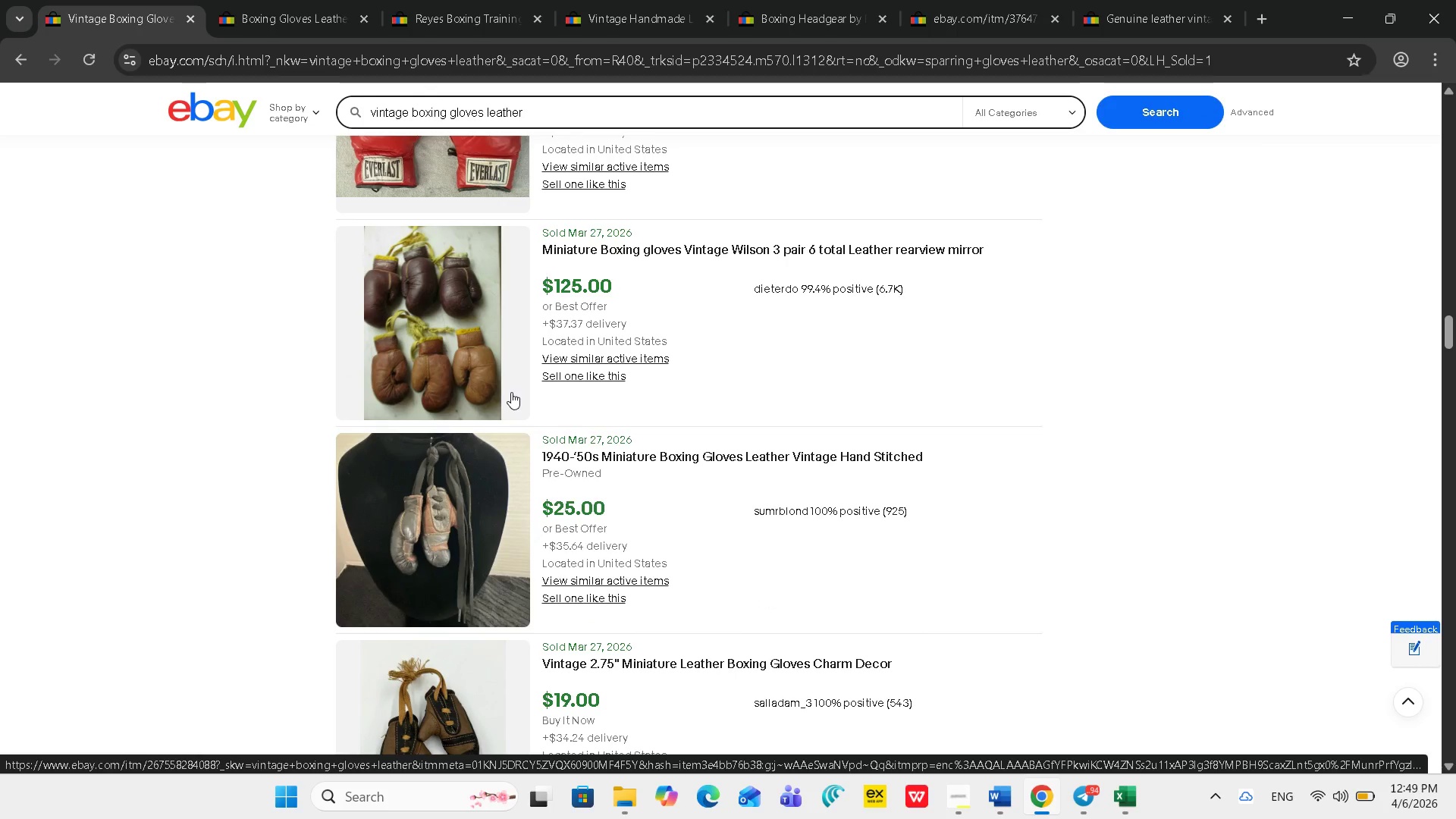 
left_click([457, 297])
 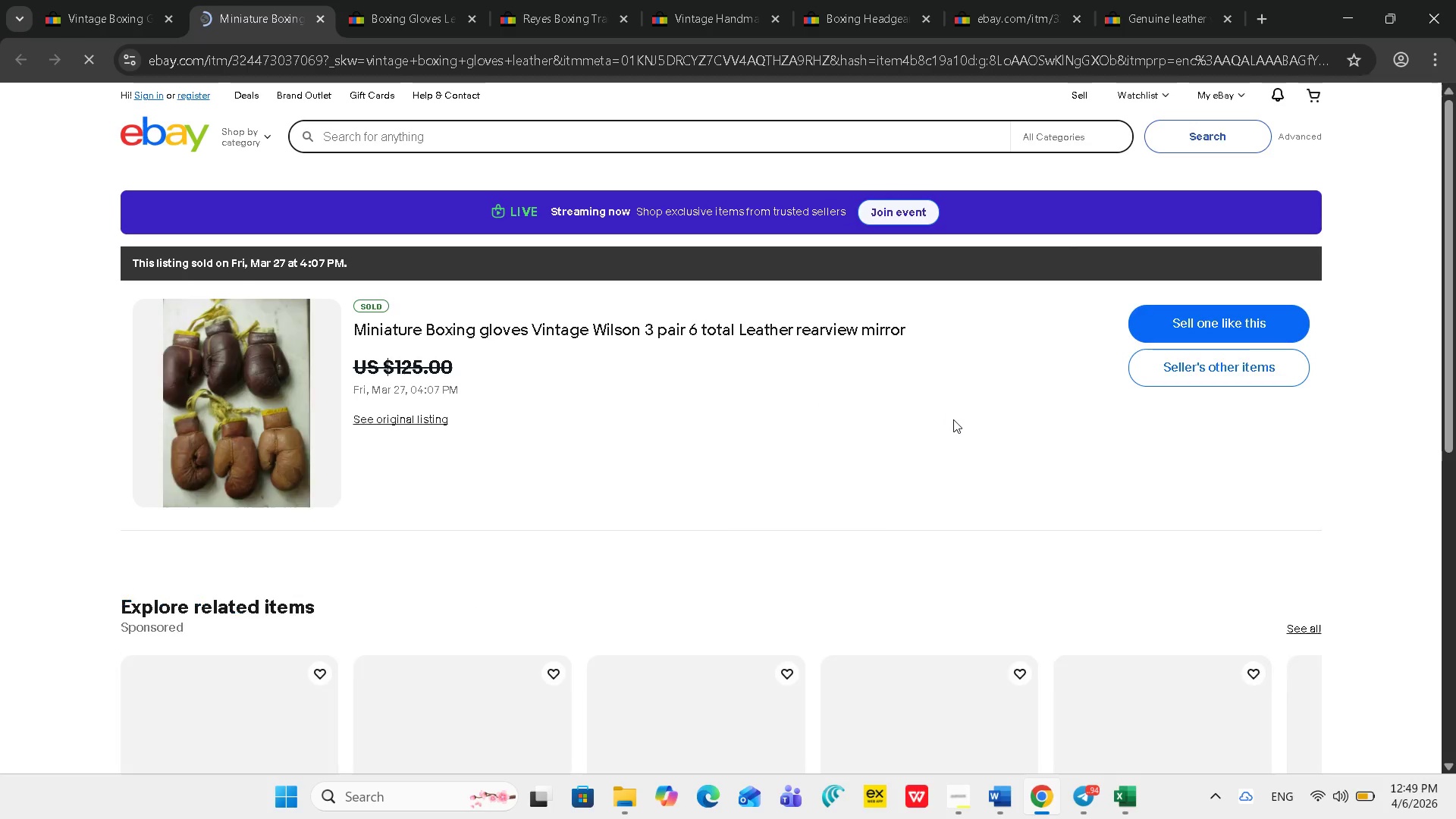 
wait(6.03)
 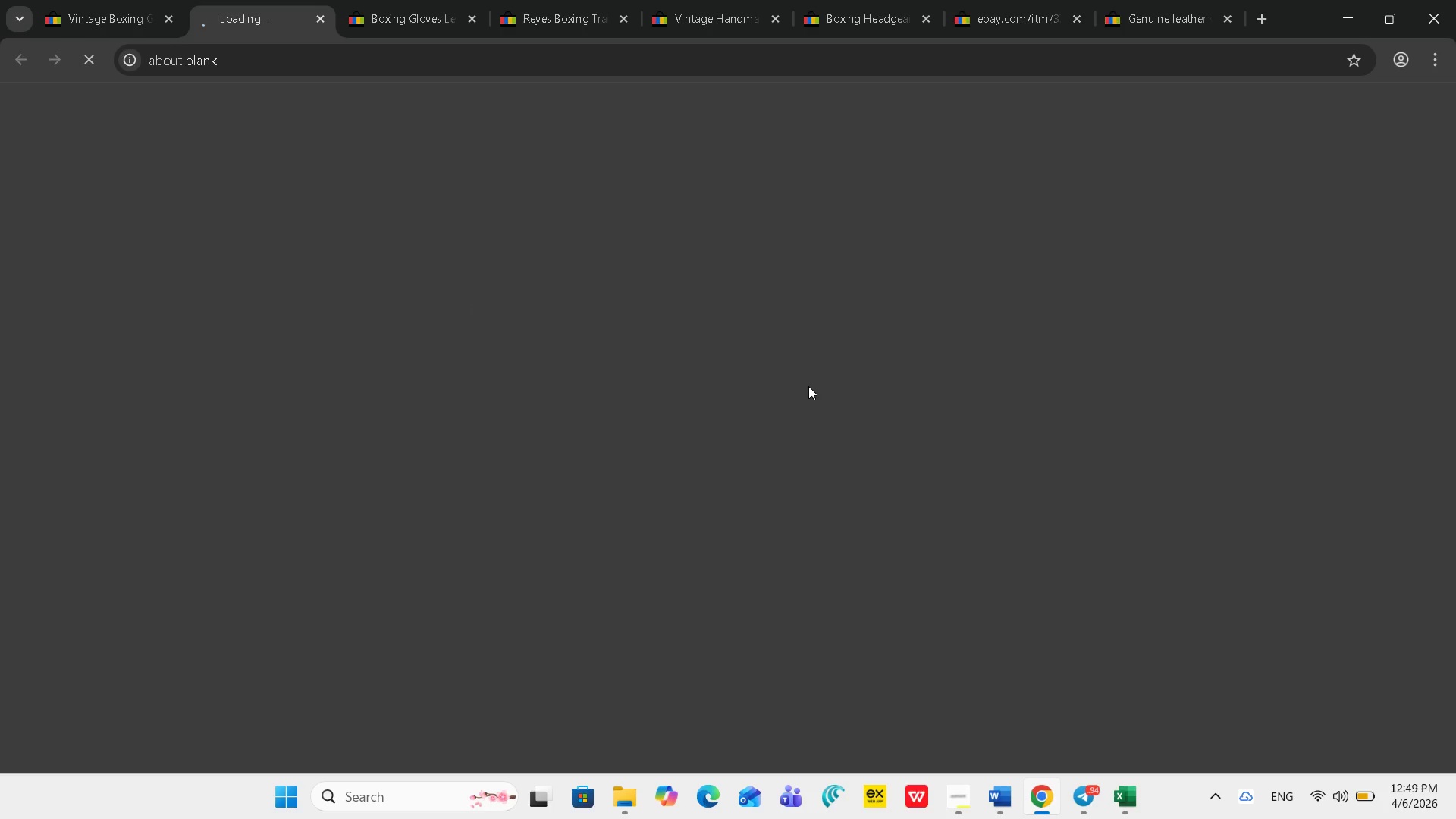 
left_click([952, 782])